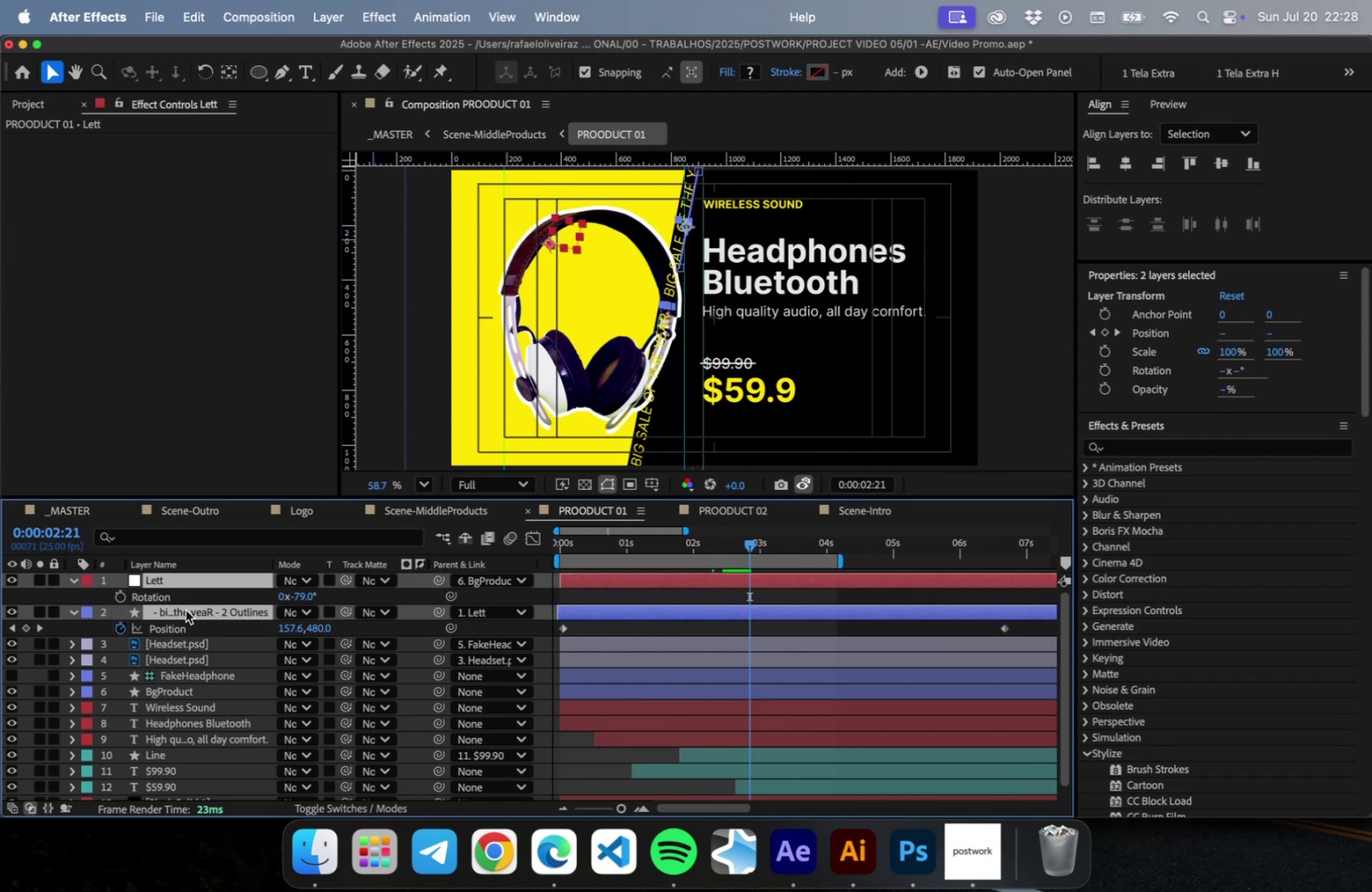 
left_click_drag(start_coordinate=[186, 608], to_coordinate=[198, 680])
 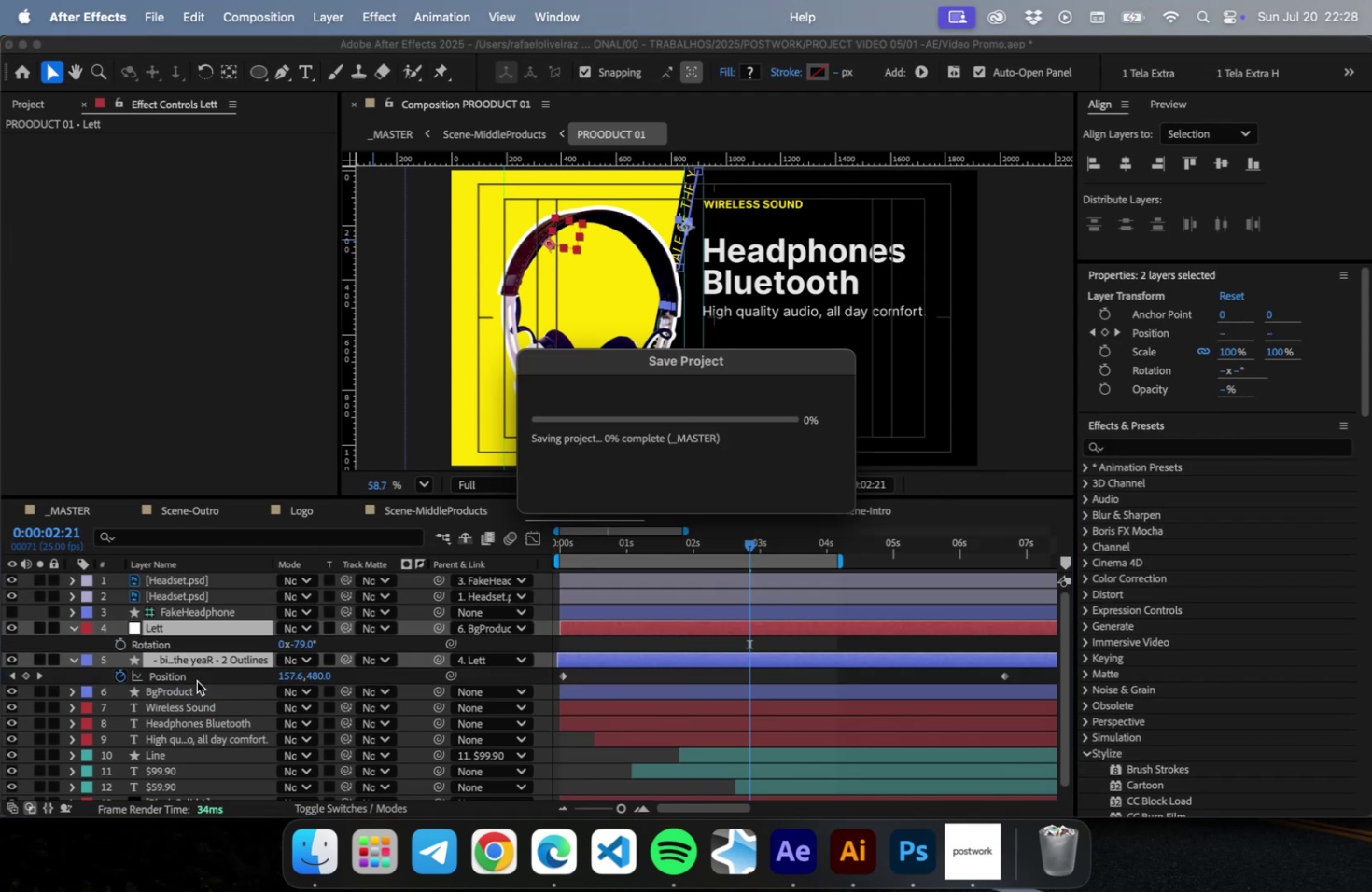 
key(Meta+CommandLeft)
 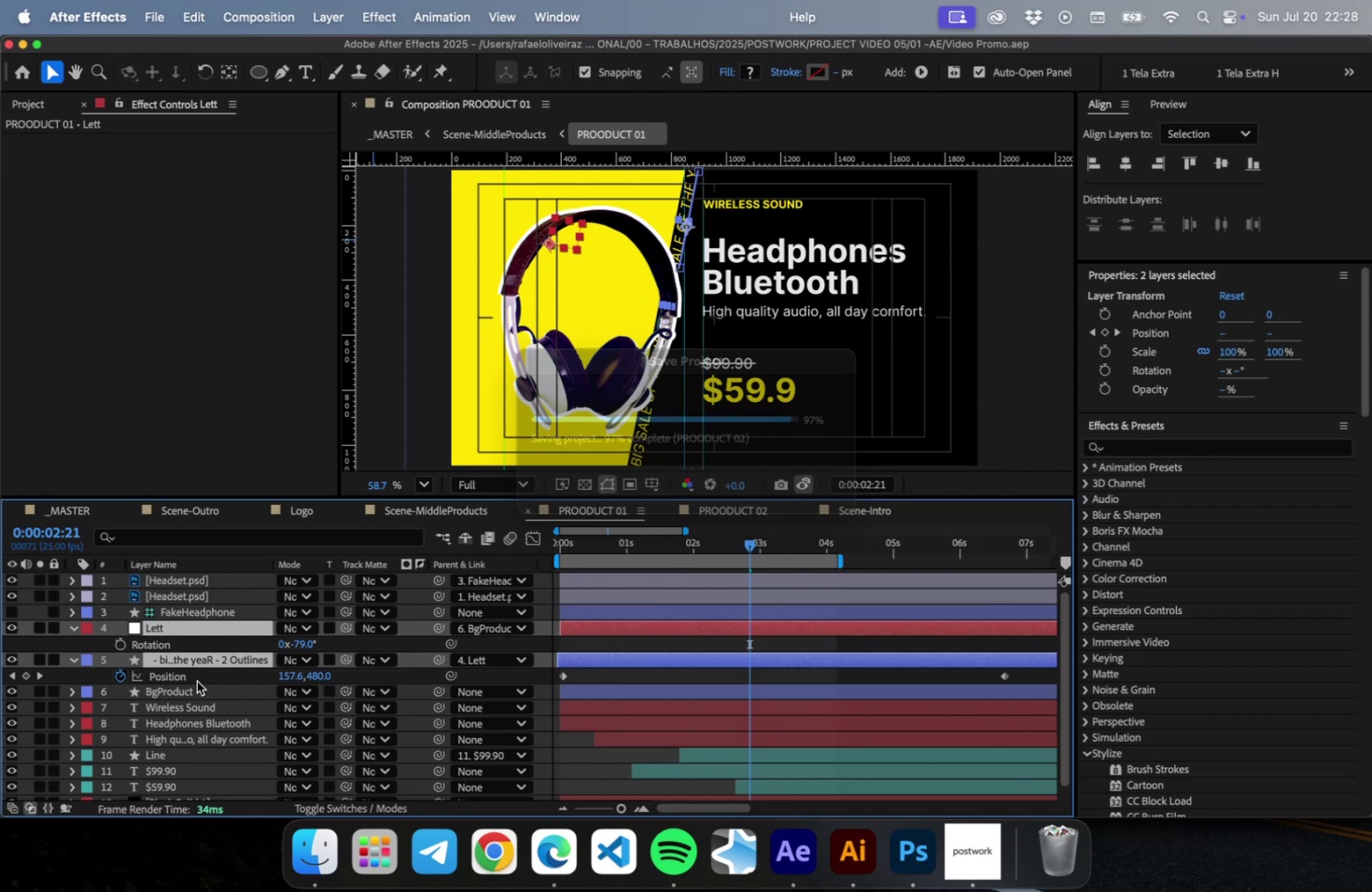 
key(Meta+S)
 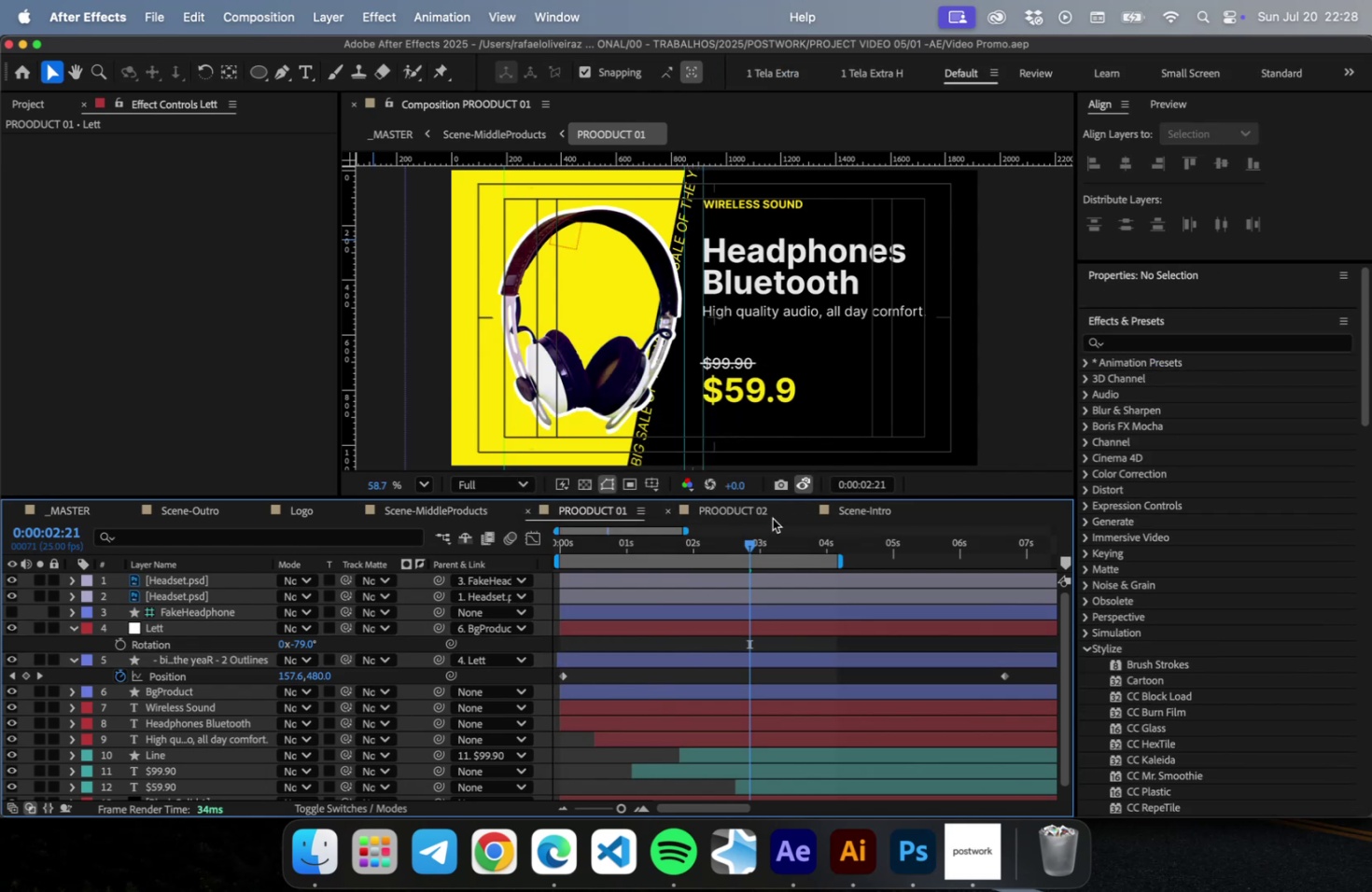 
left_click_drag(start_coordinate=[755, 542], to_coordinate=[419, 560])
 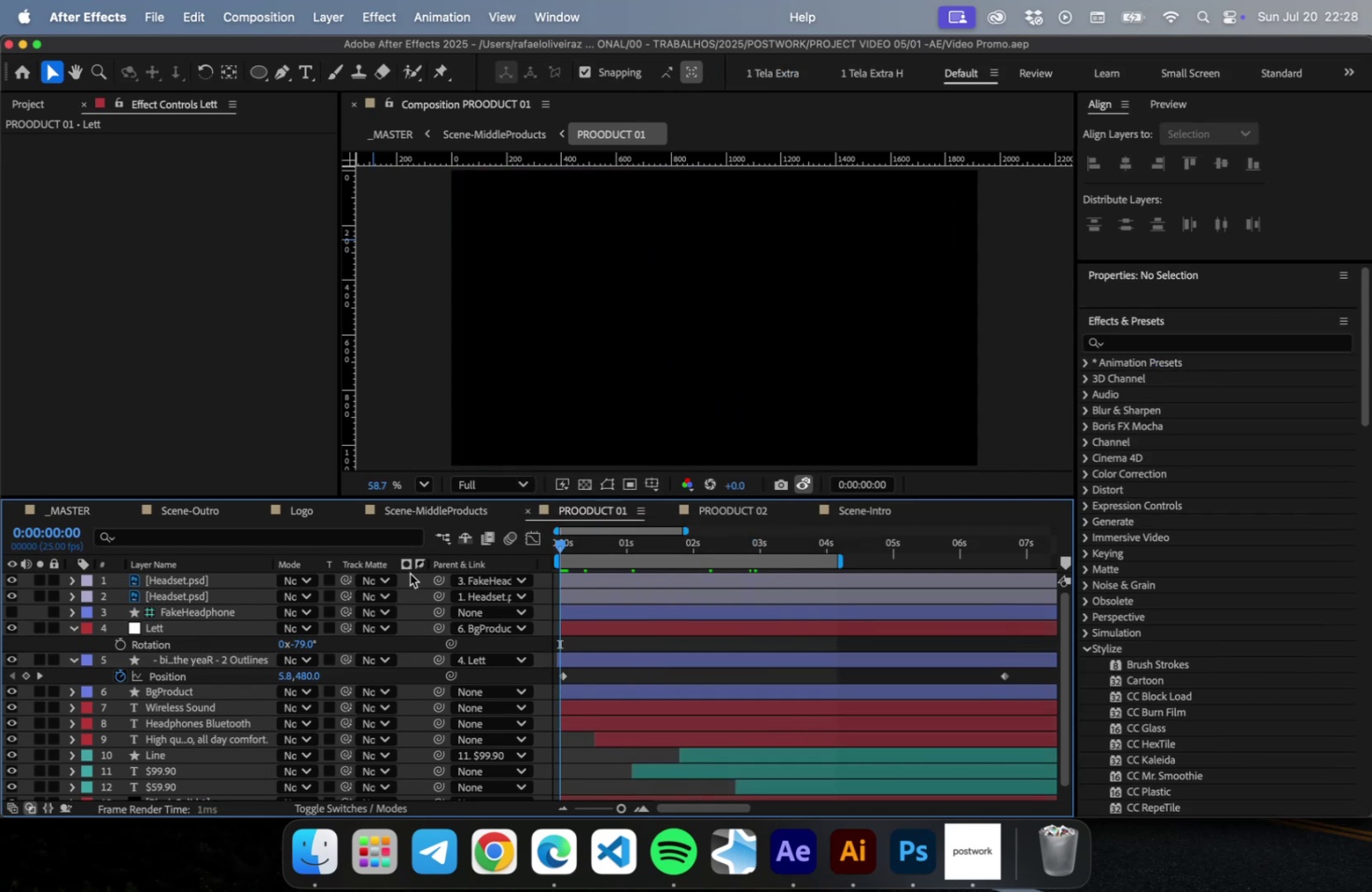 
key(Space)
 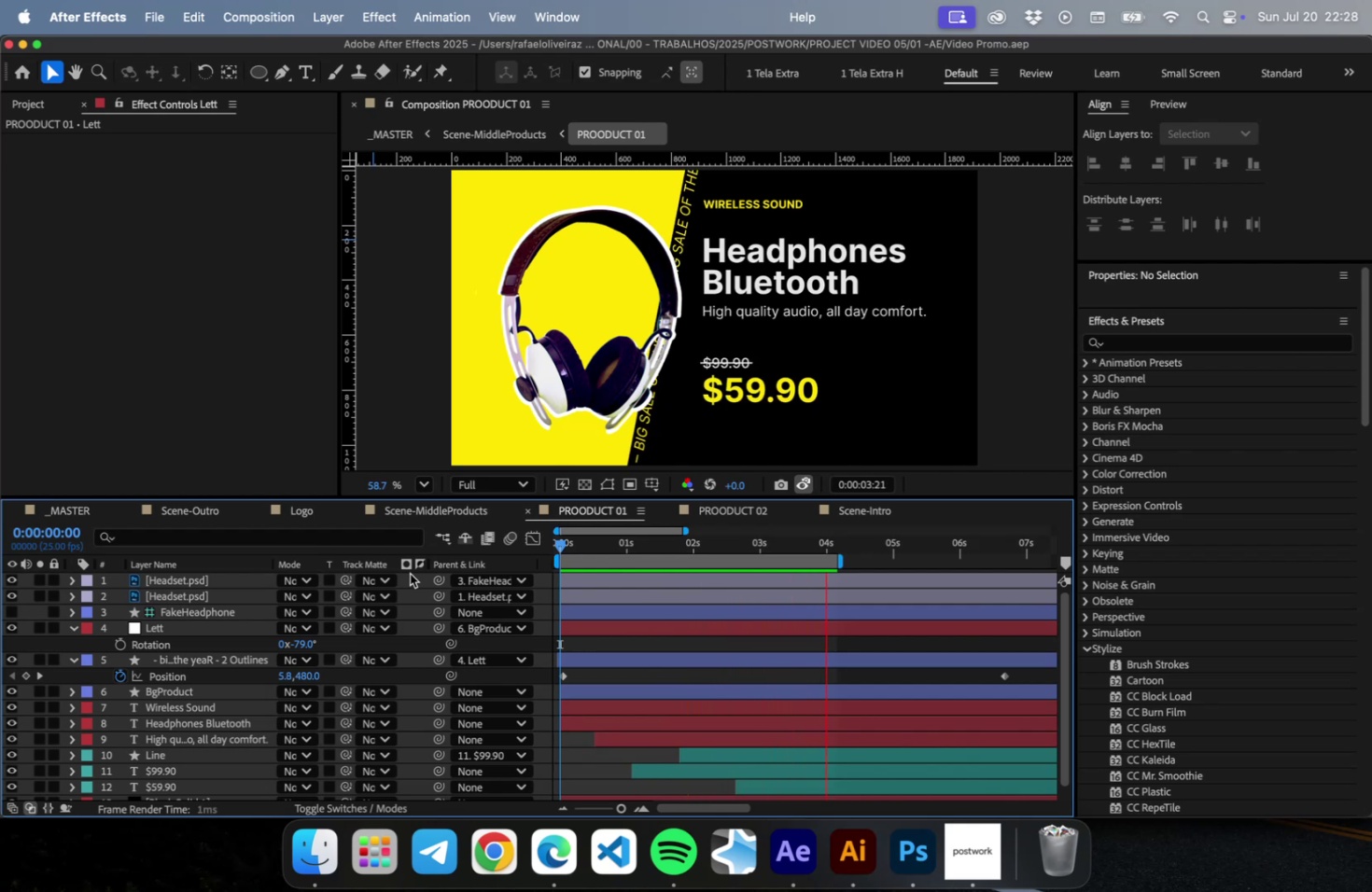 
wait(13.25)
 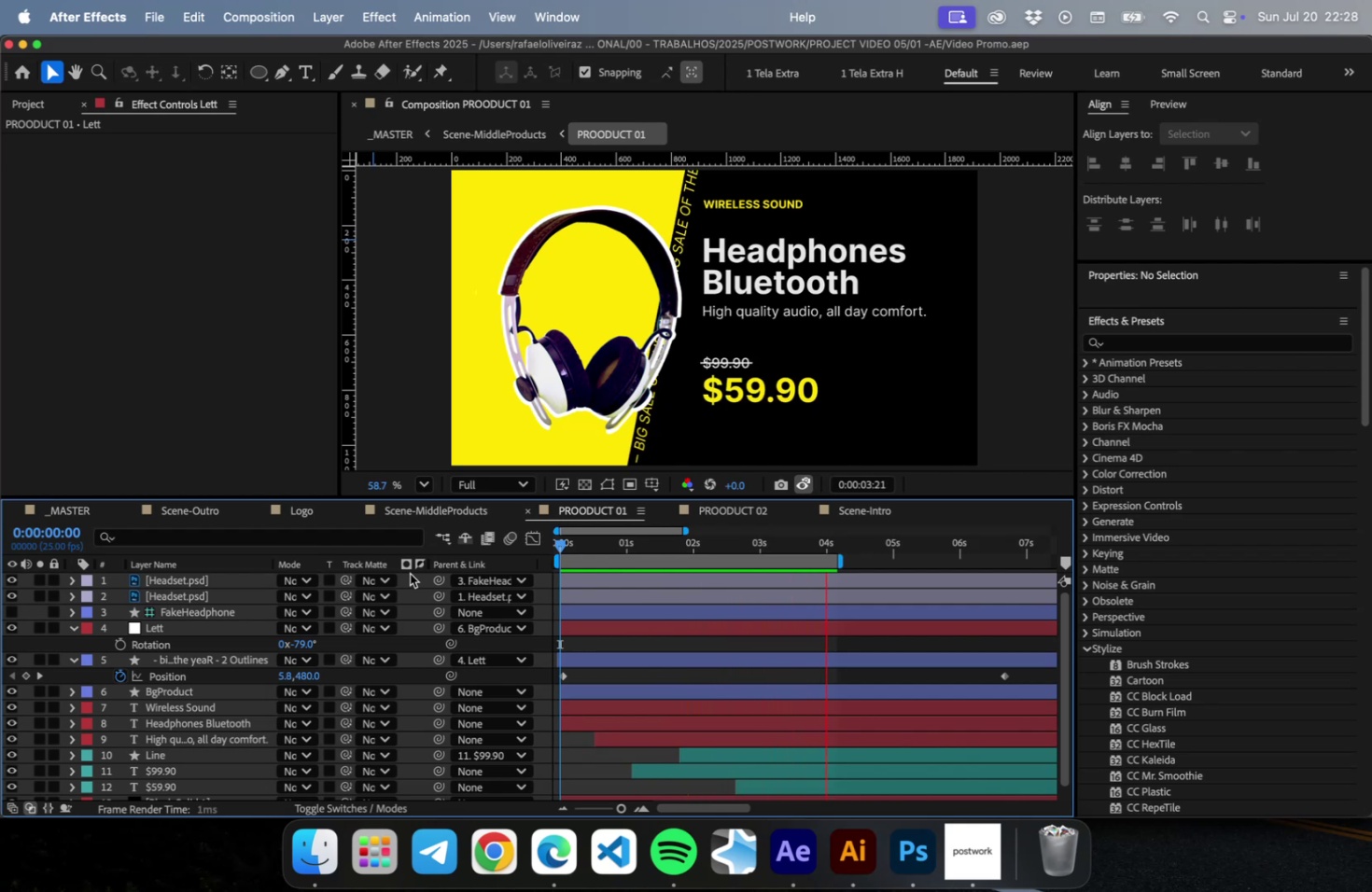 
key(Space)
 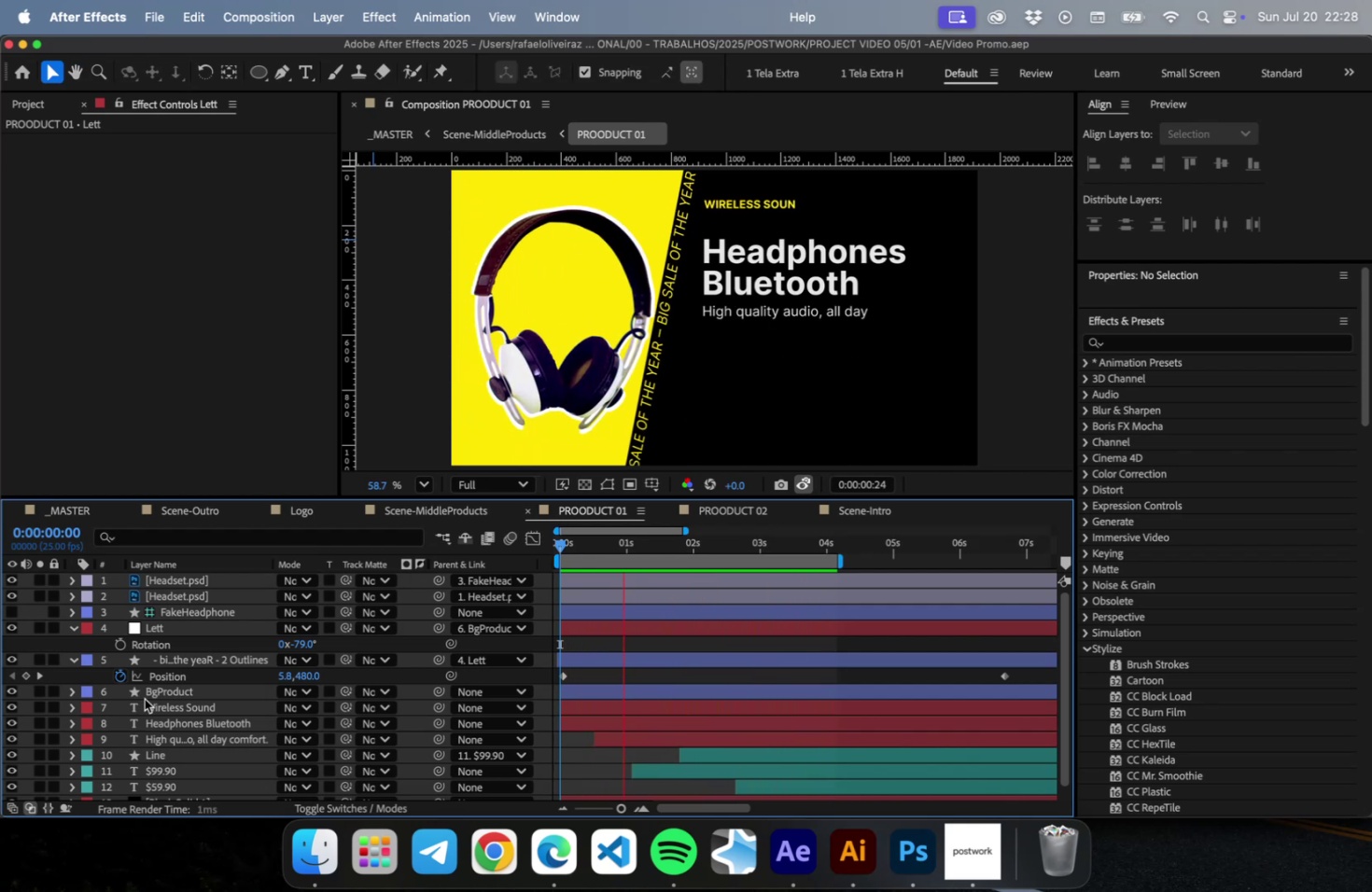 
key(Meta+S)
 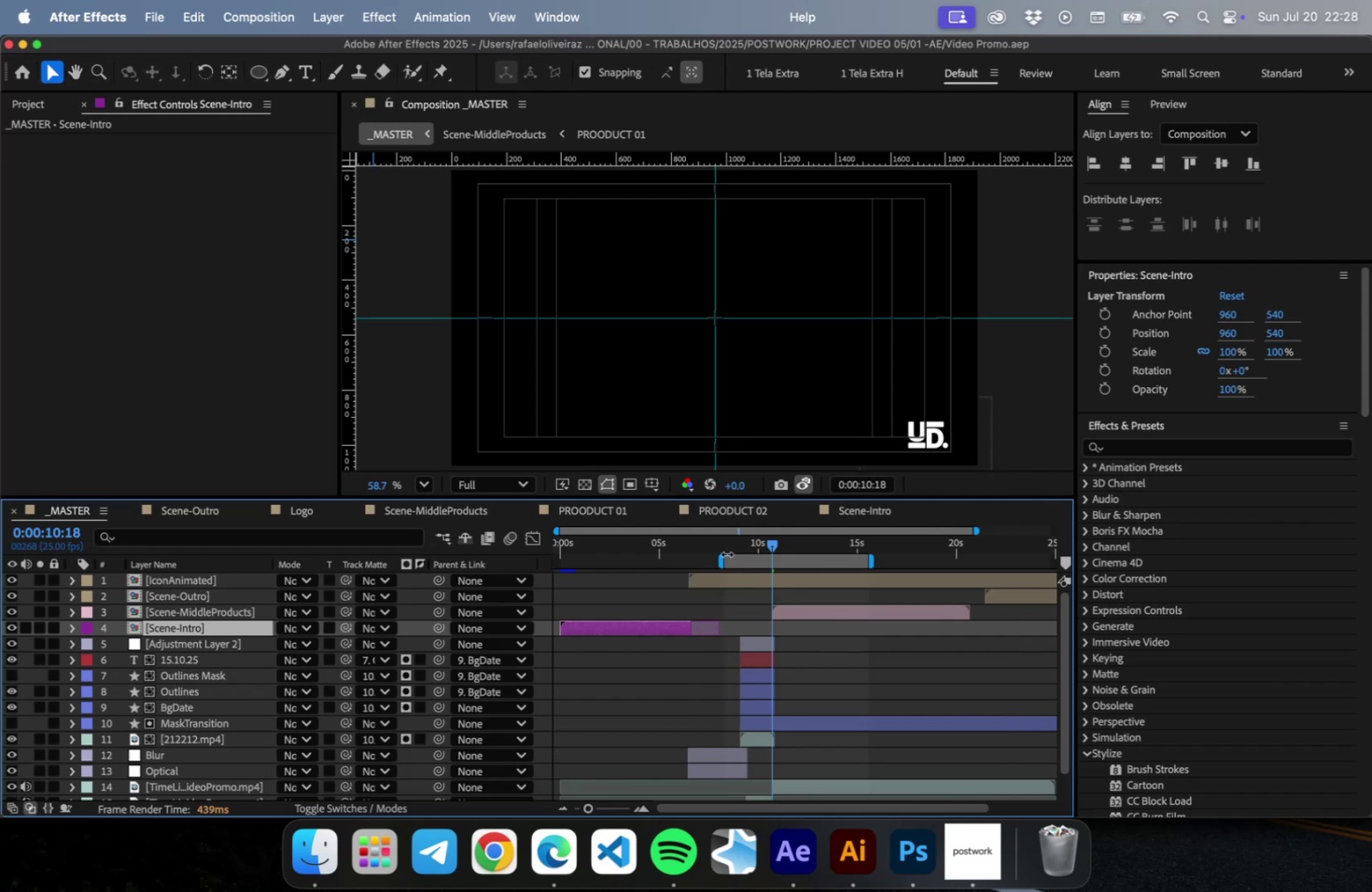 
left_click([730, 546])
 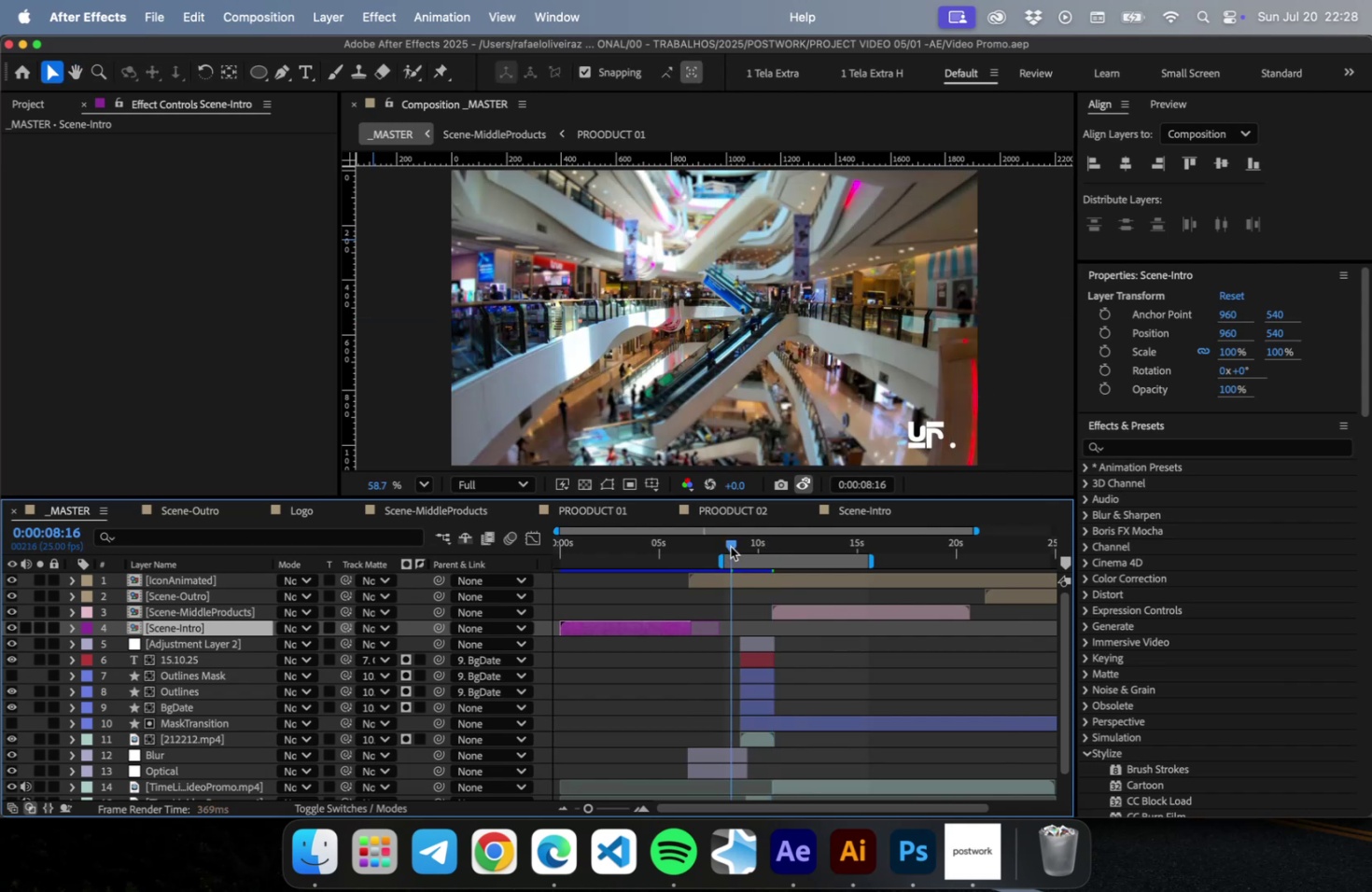 
key(Space)
 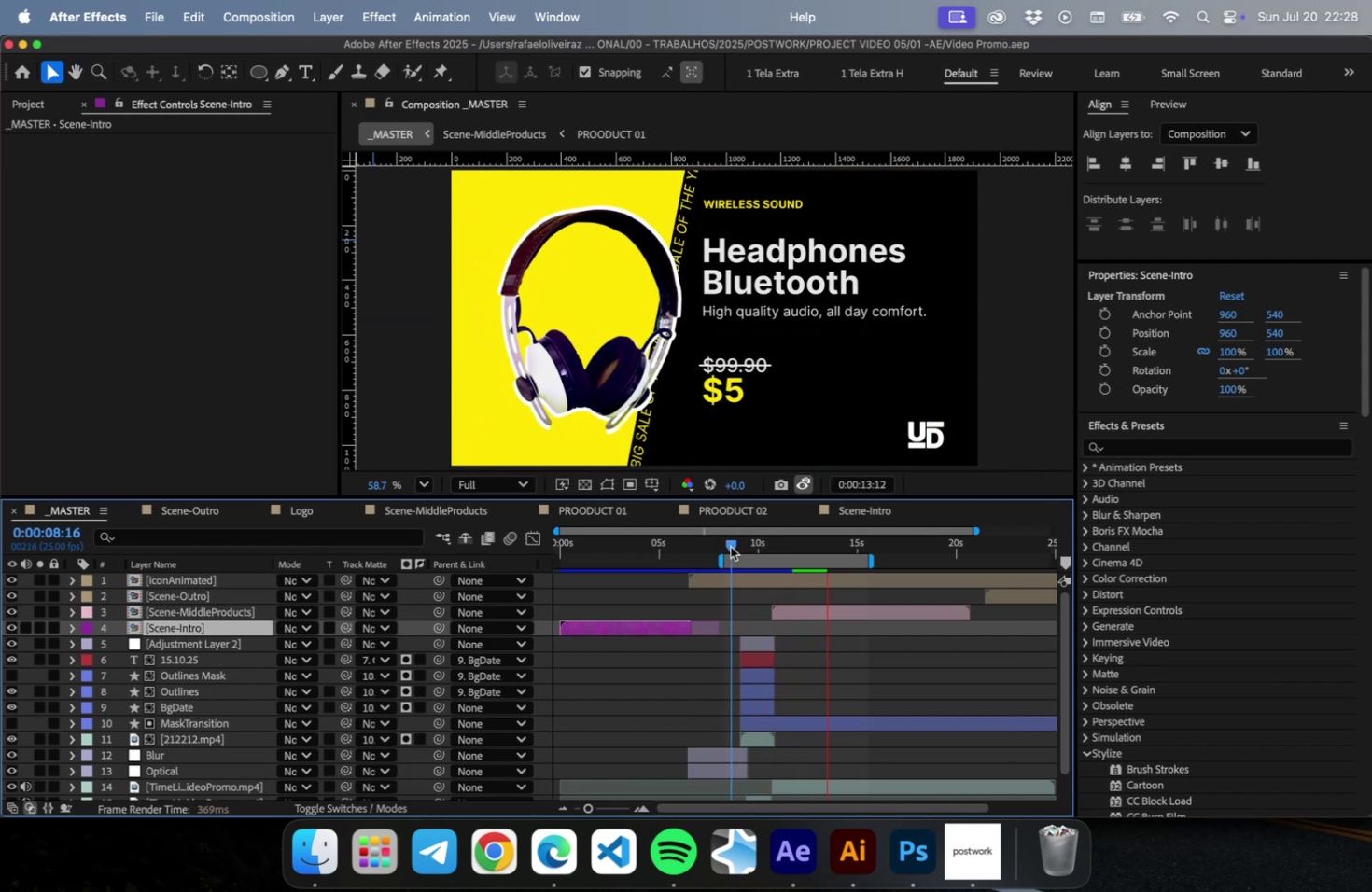 
wait(7.95)
 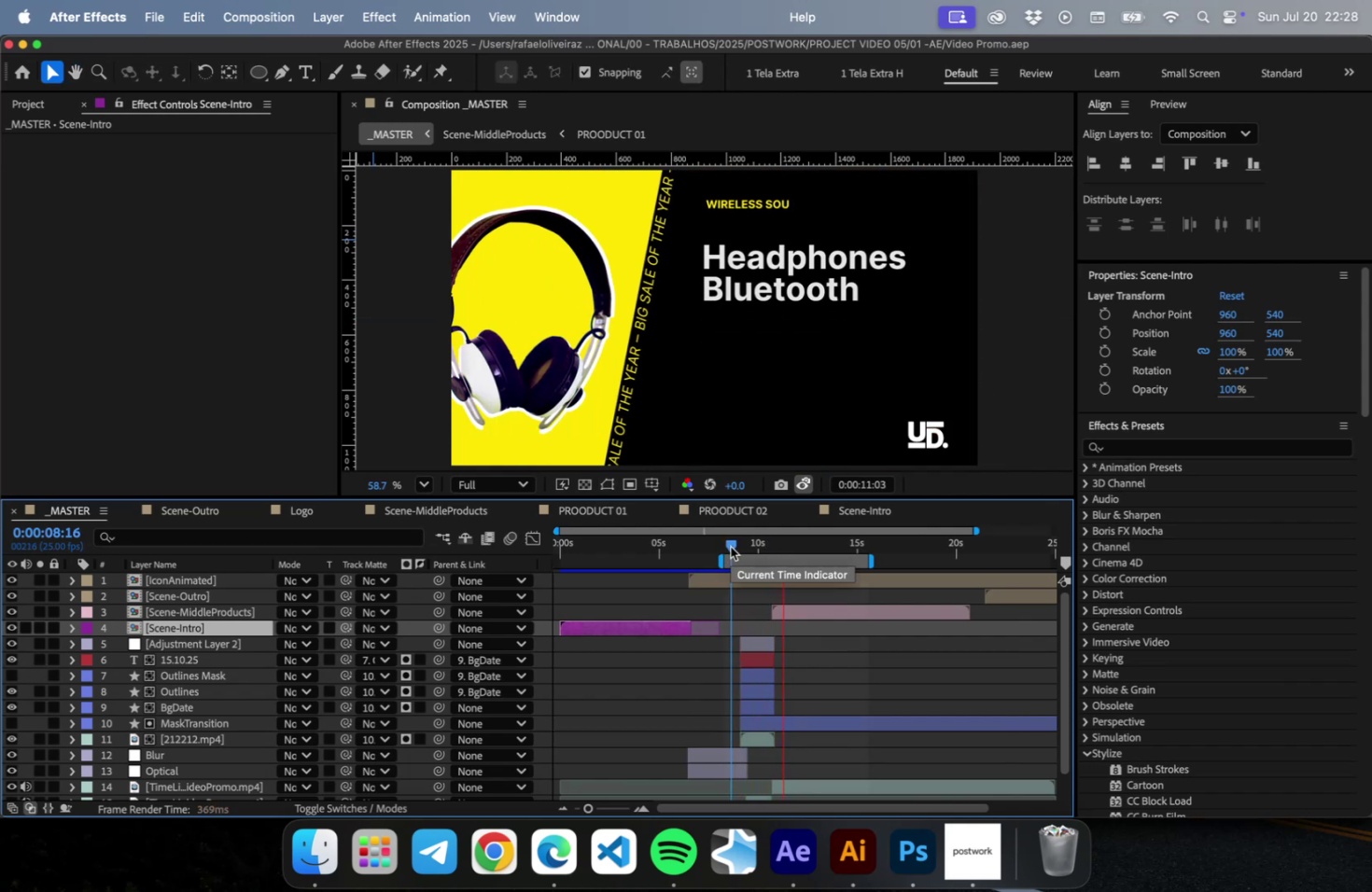 
key(Space)
 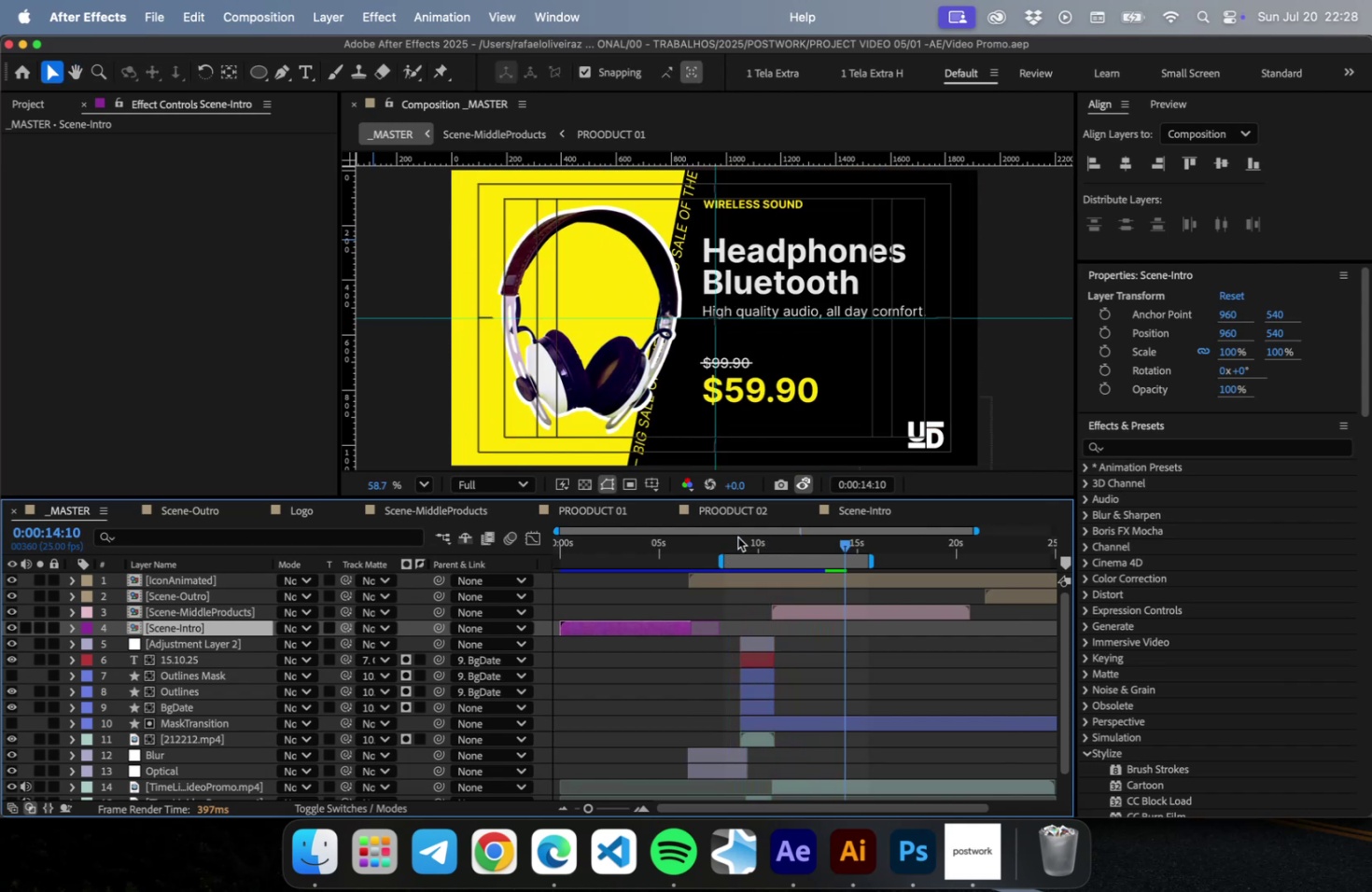 
key(Meta+S)
 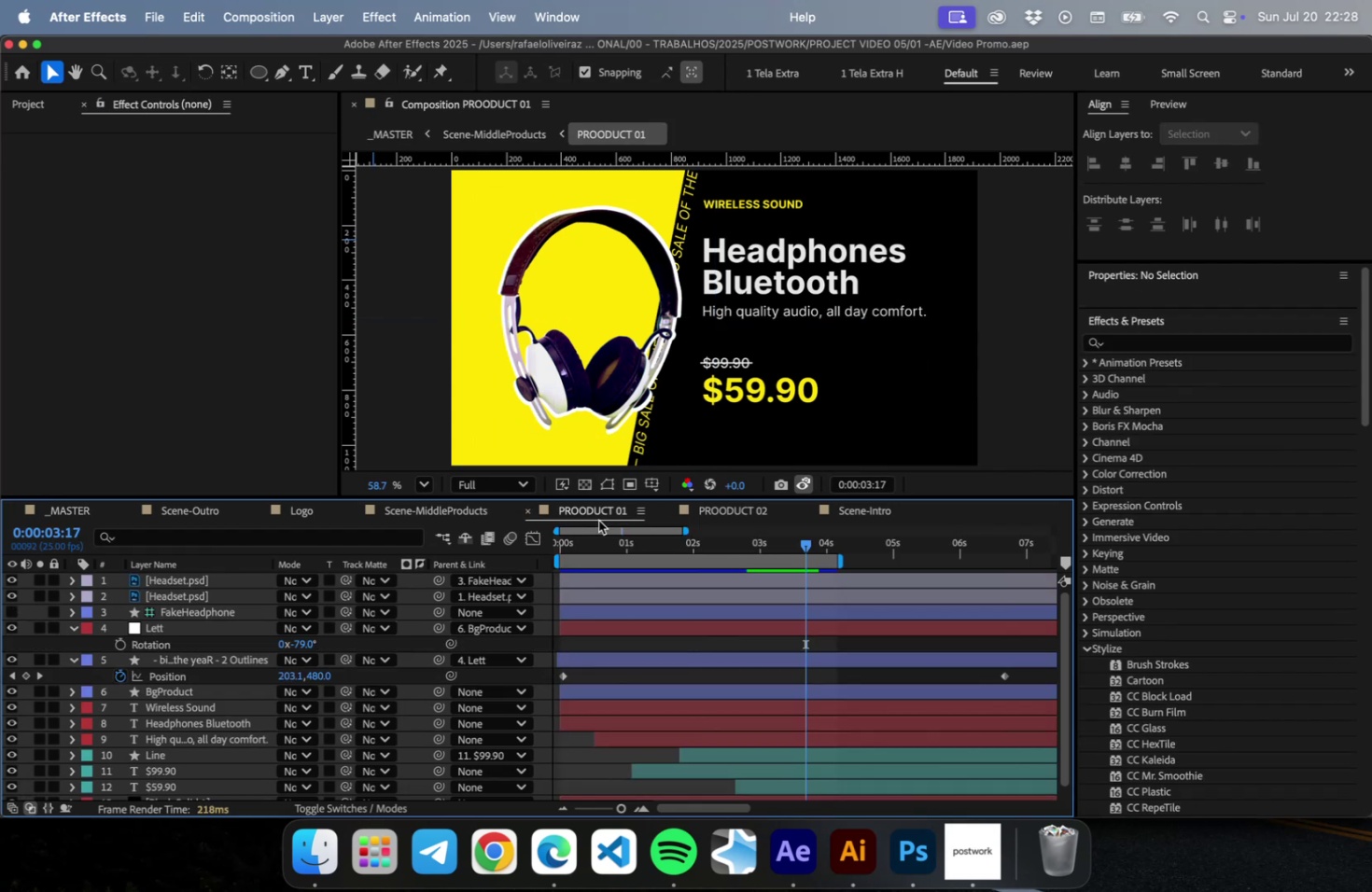 
key(Meta+S)
 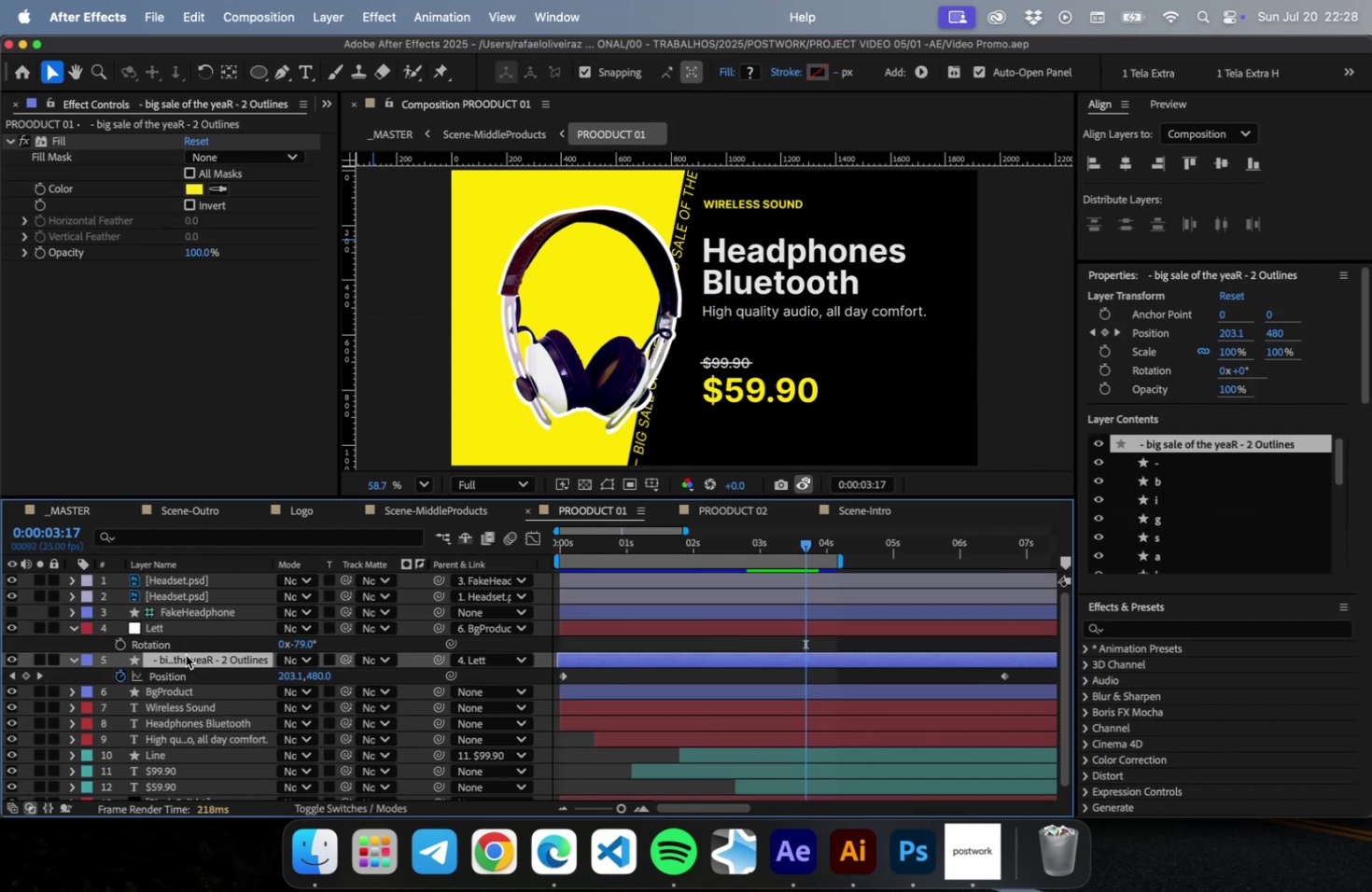 
left_click([186, 654])
 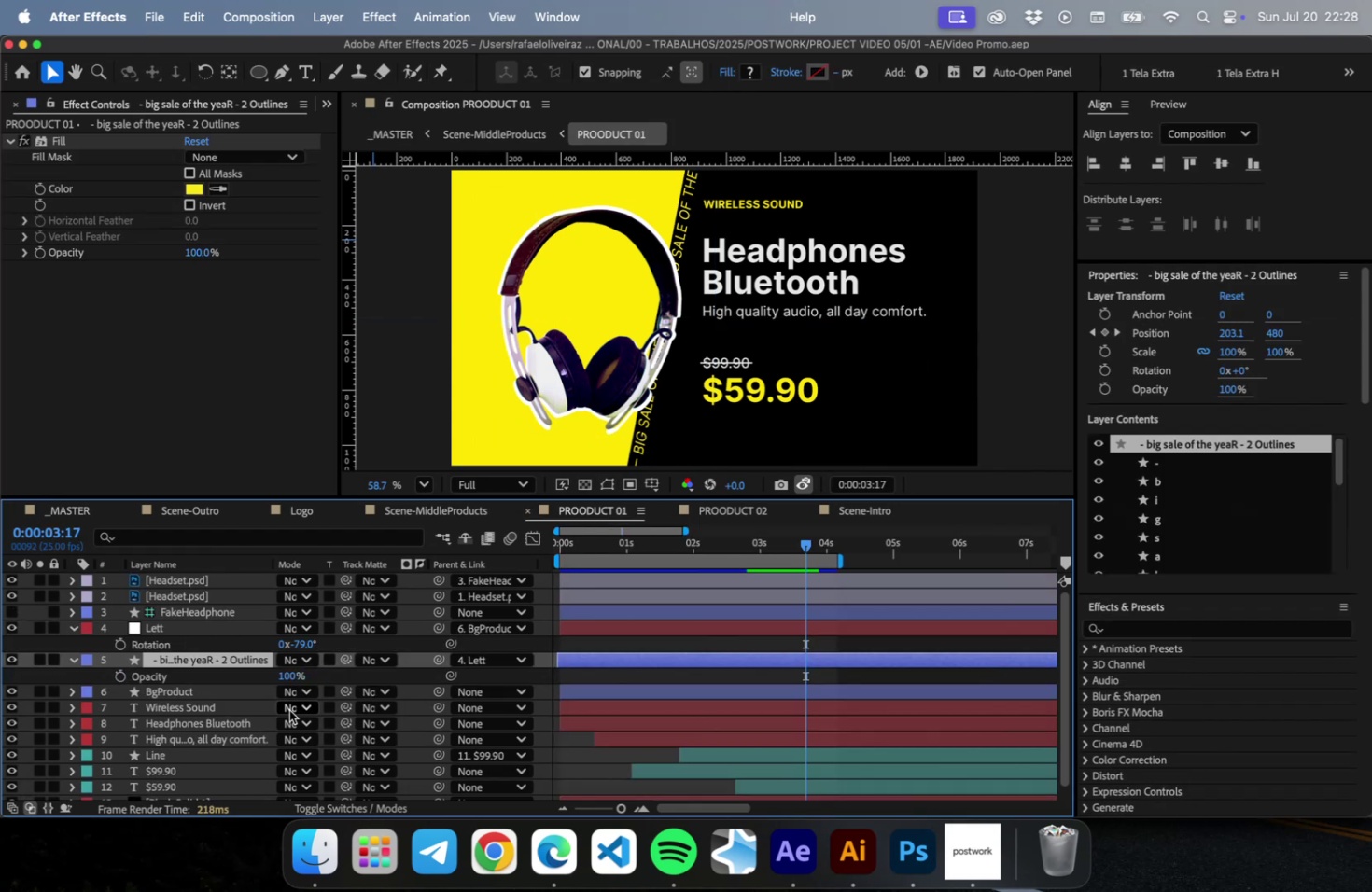 
type(t50)
 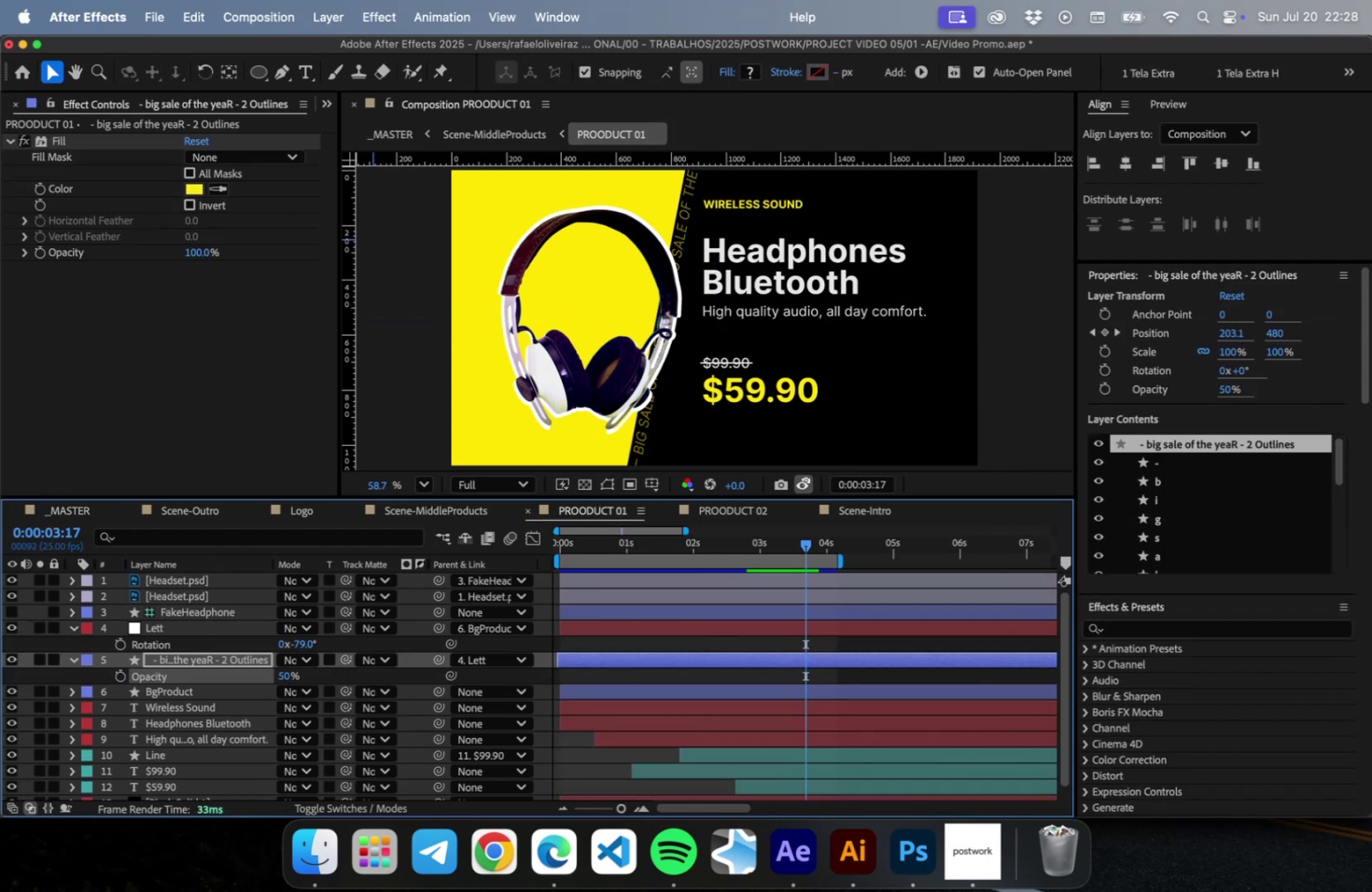 
key(Enter)
 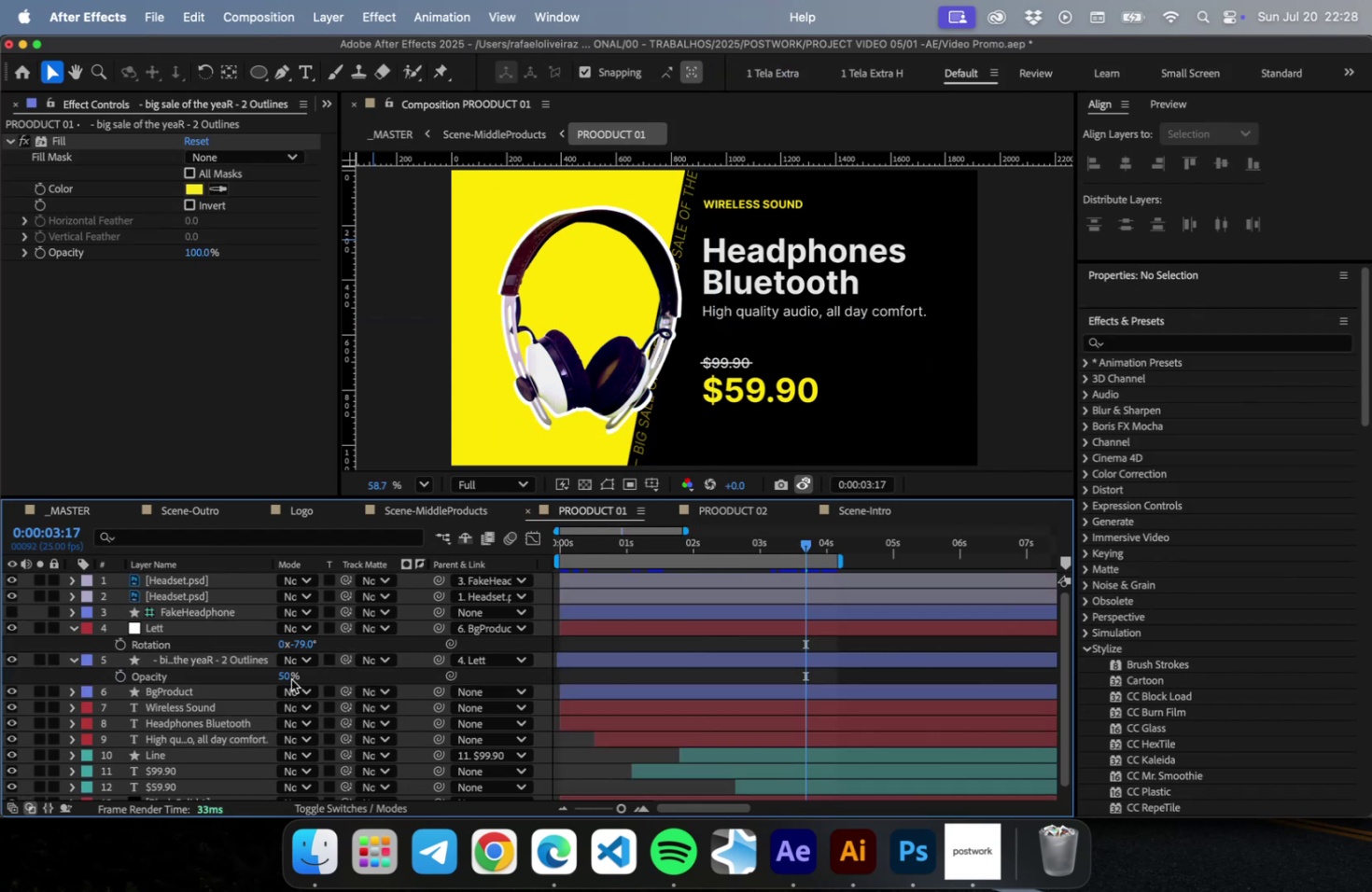 
left_click([287, 678])
 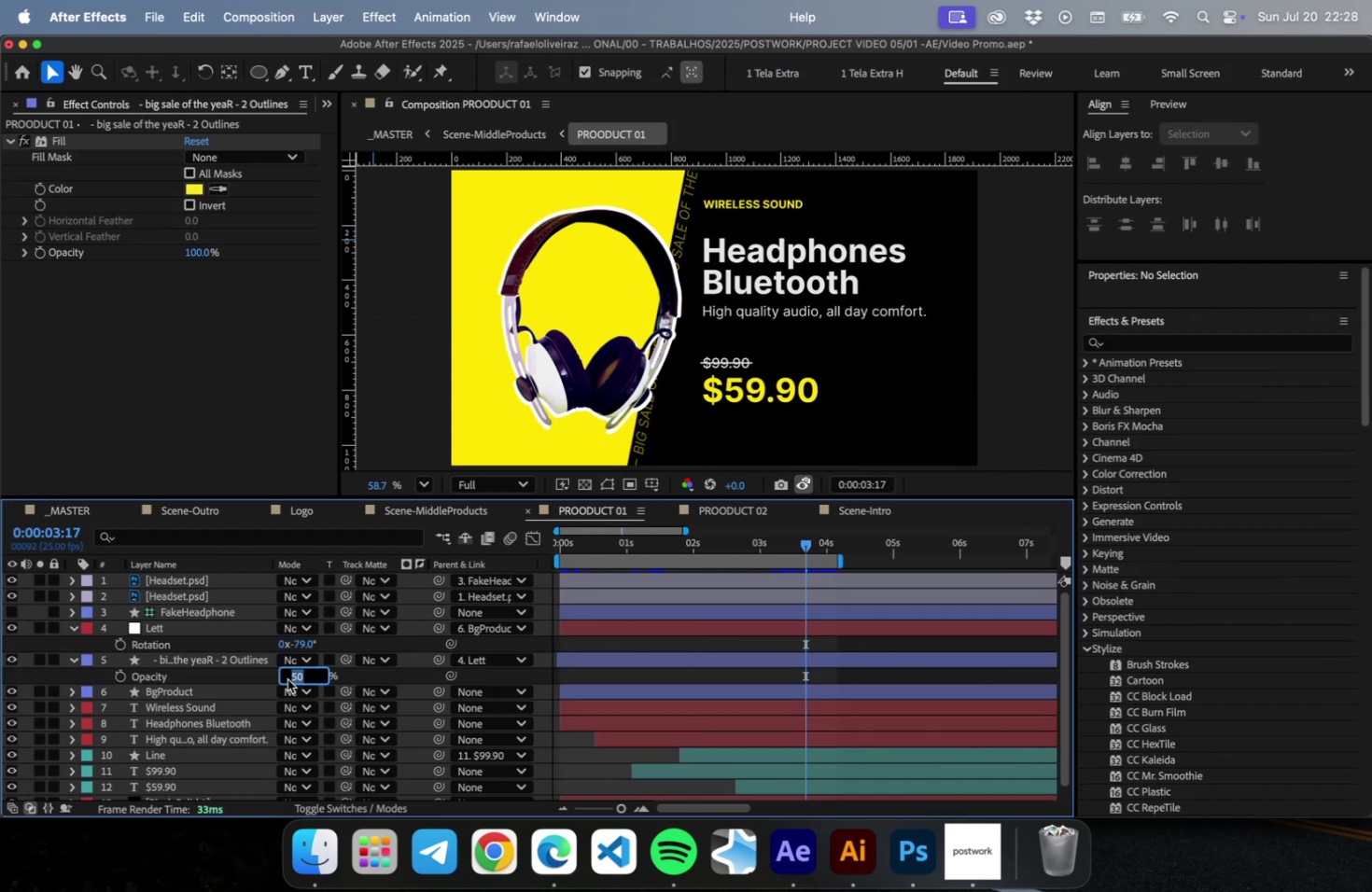 
key(Shift+ArrowDown)
 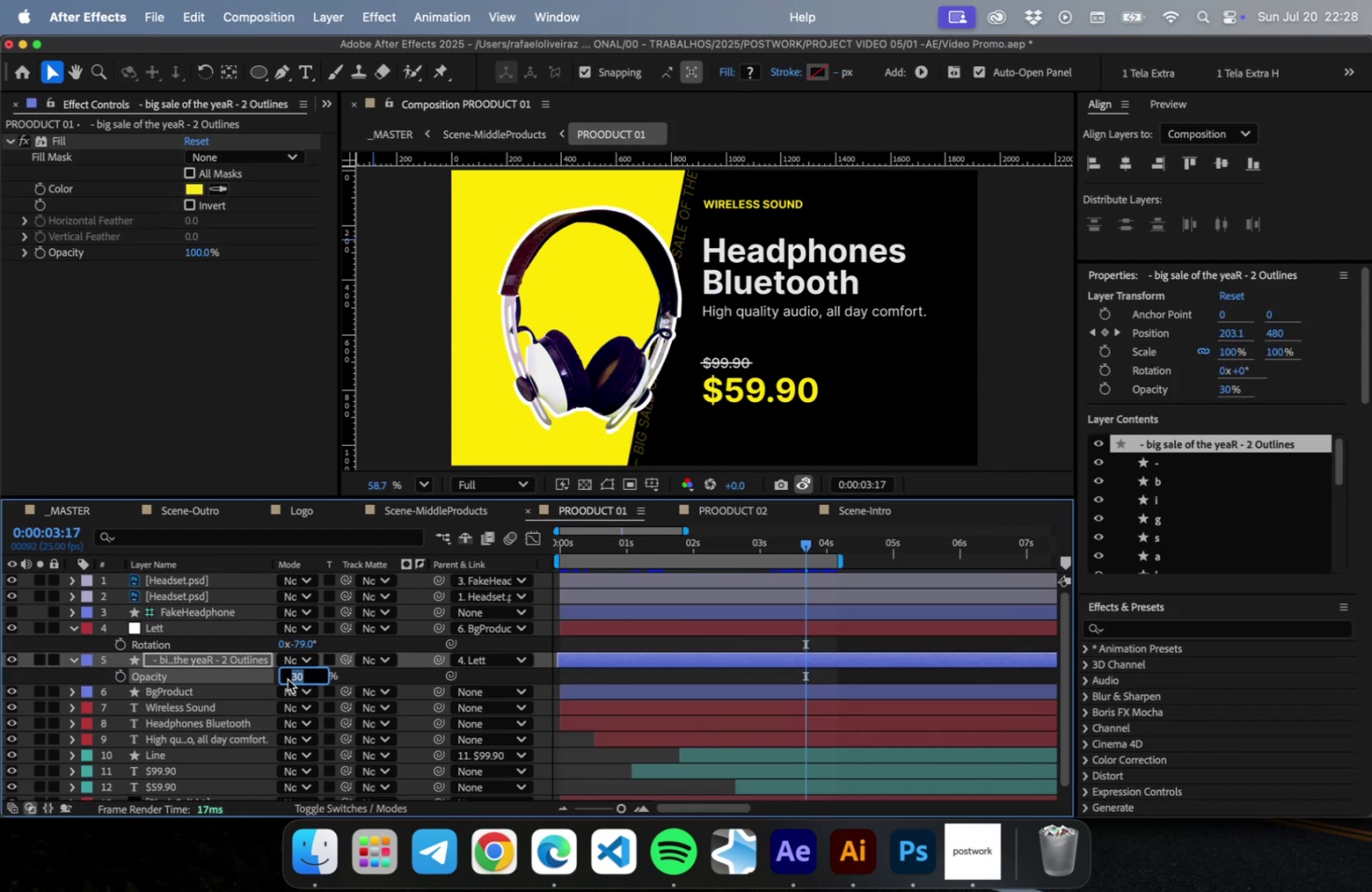 
key(Shift+ArrowDown)
 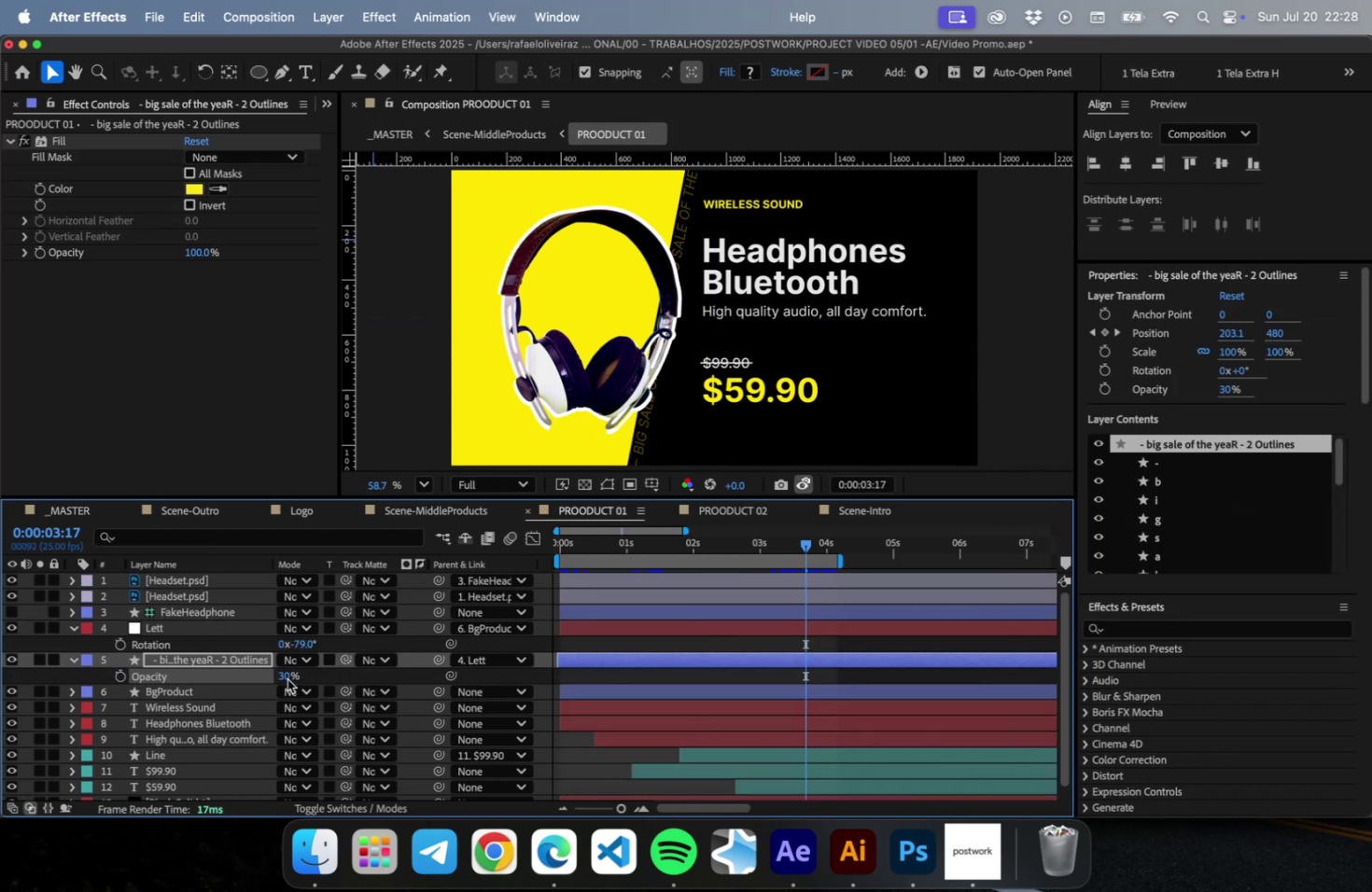 
key(Enter)
 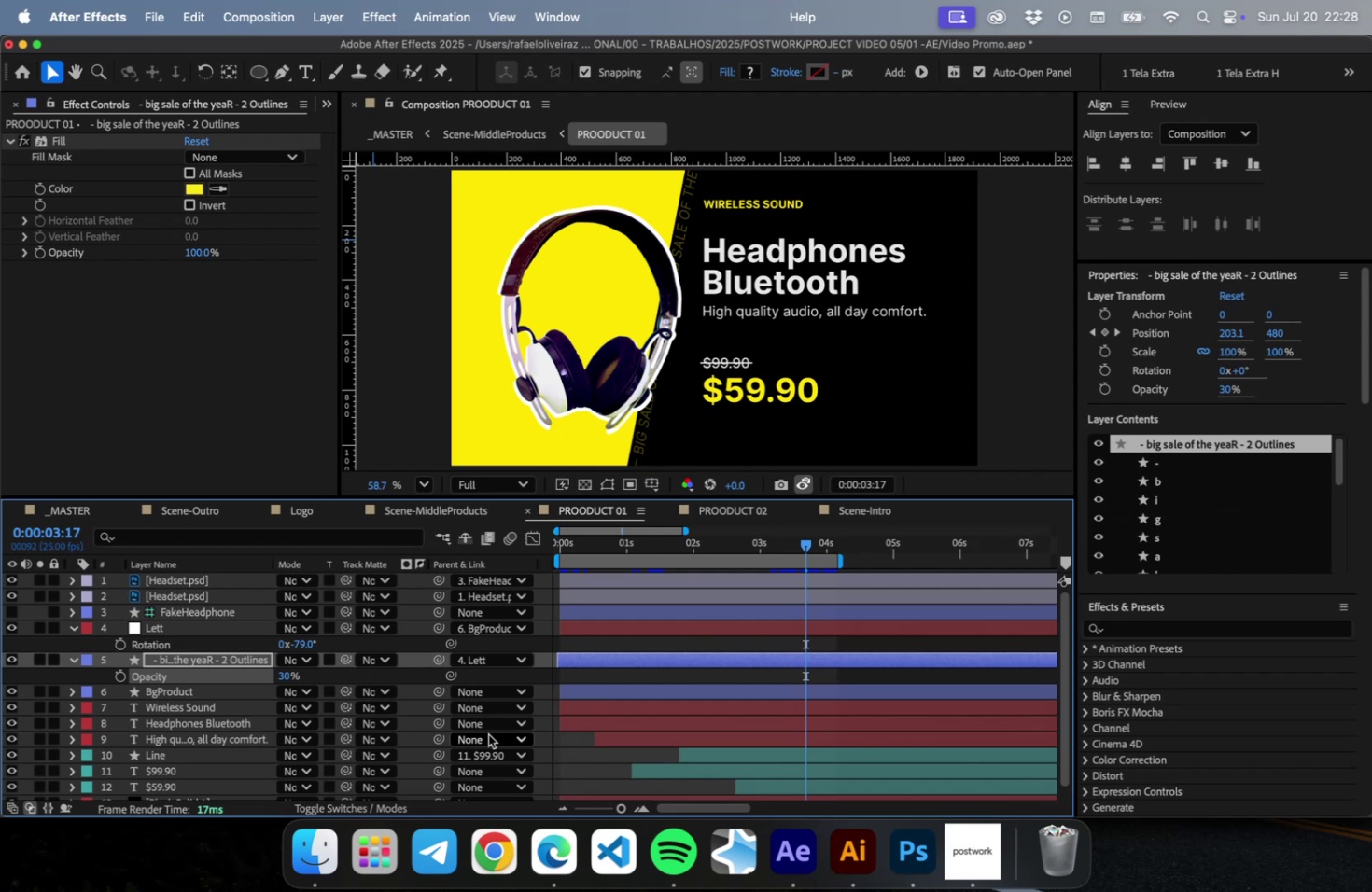 
key(Meta+CommandLeft)
 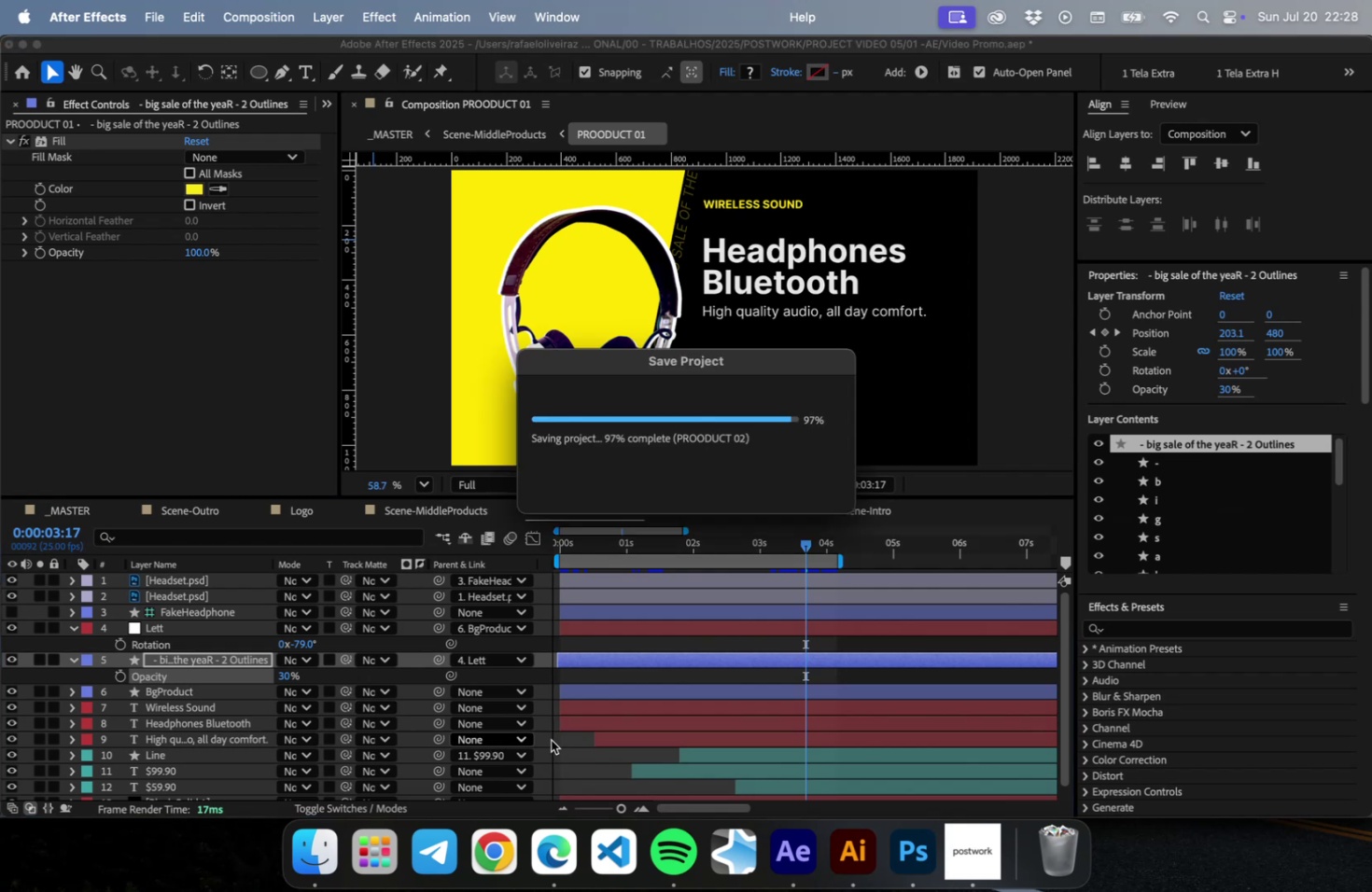 
key(Meta+S)
 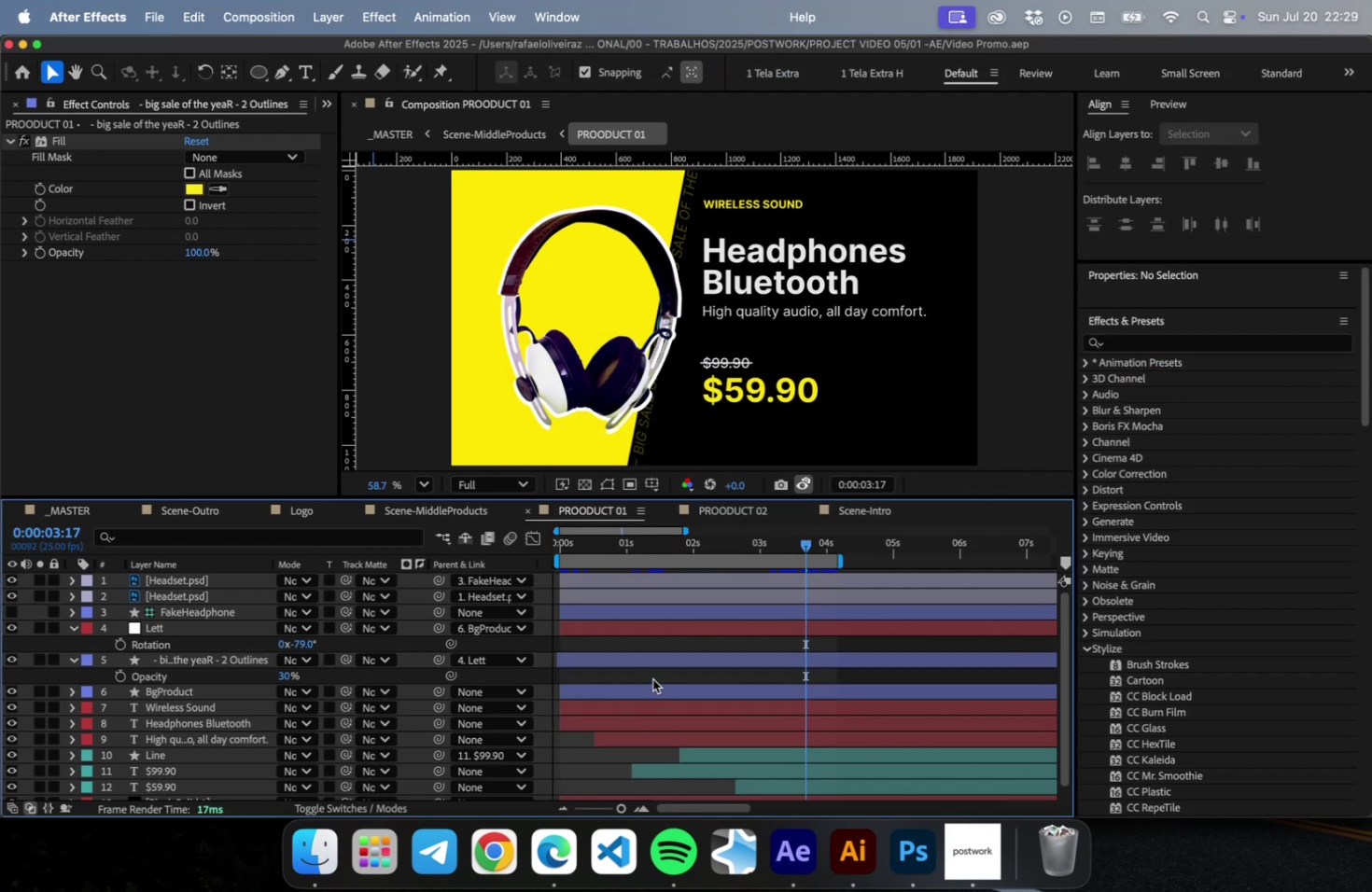 
key(Space)
 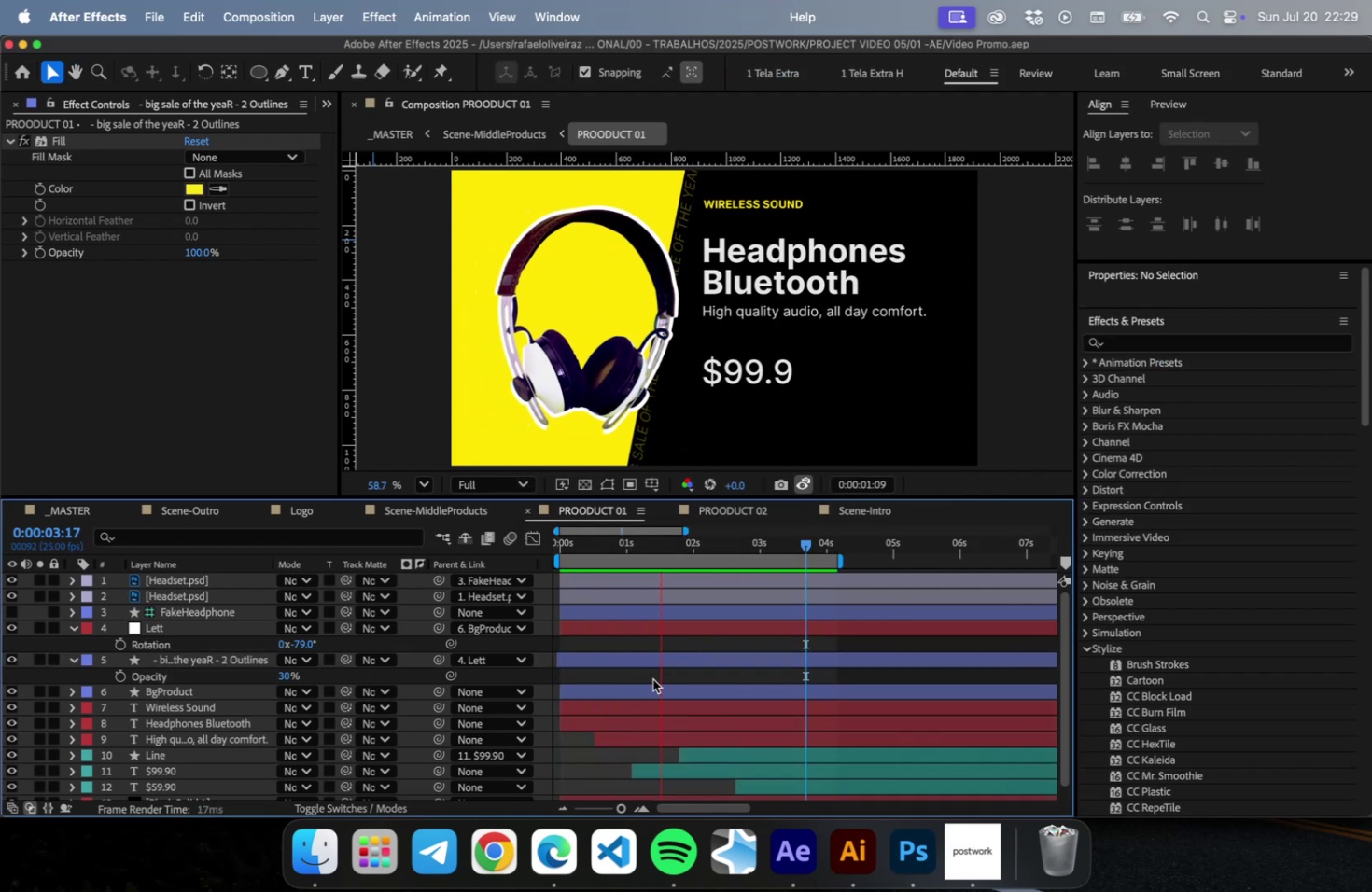 
key(Space)
 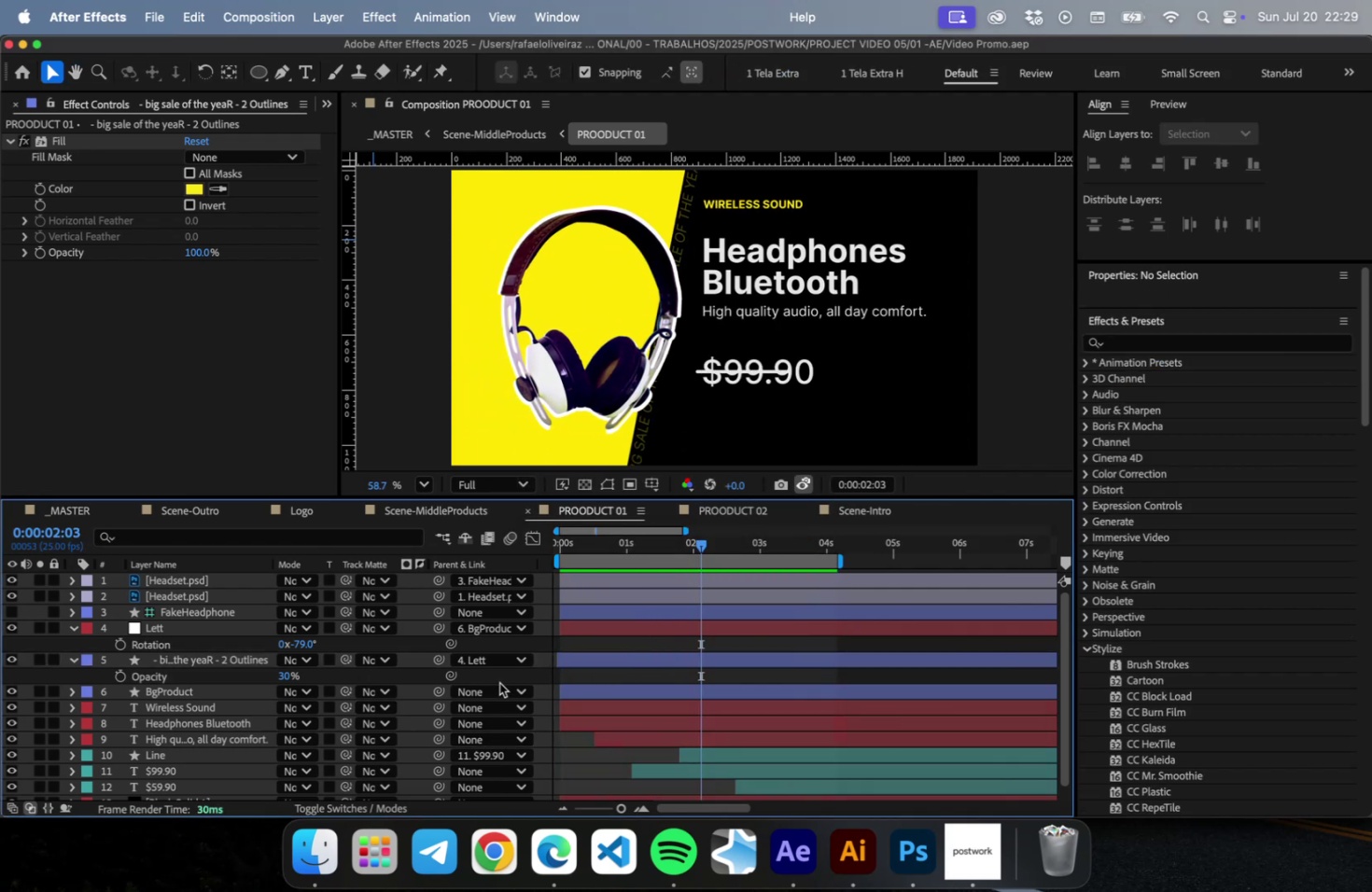 
key(Meta+Z)
 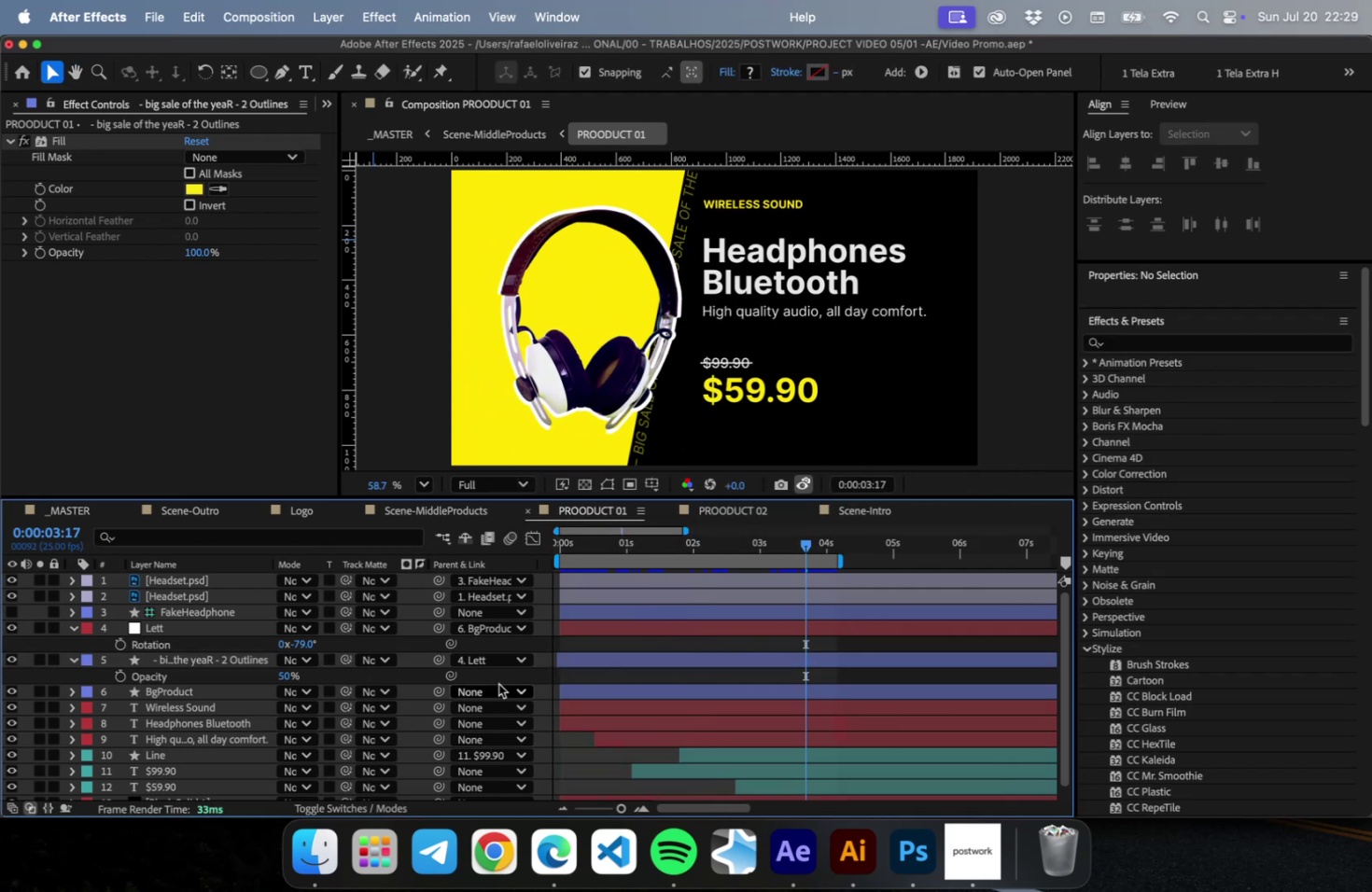 
key(Meta+Z)
 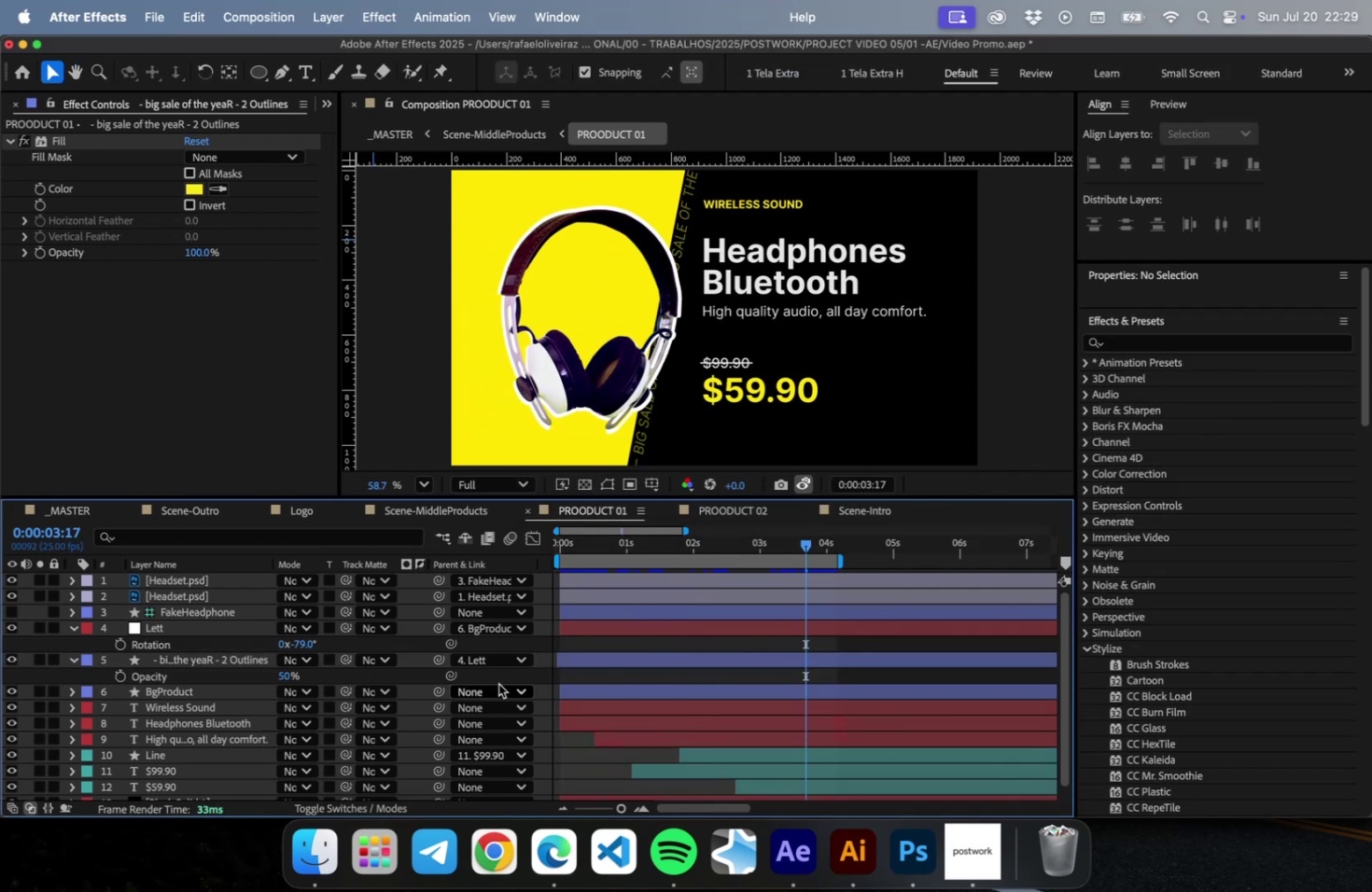 
hold_key(key=CommandLeft, duration=0.93)
 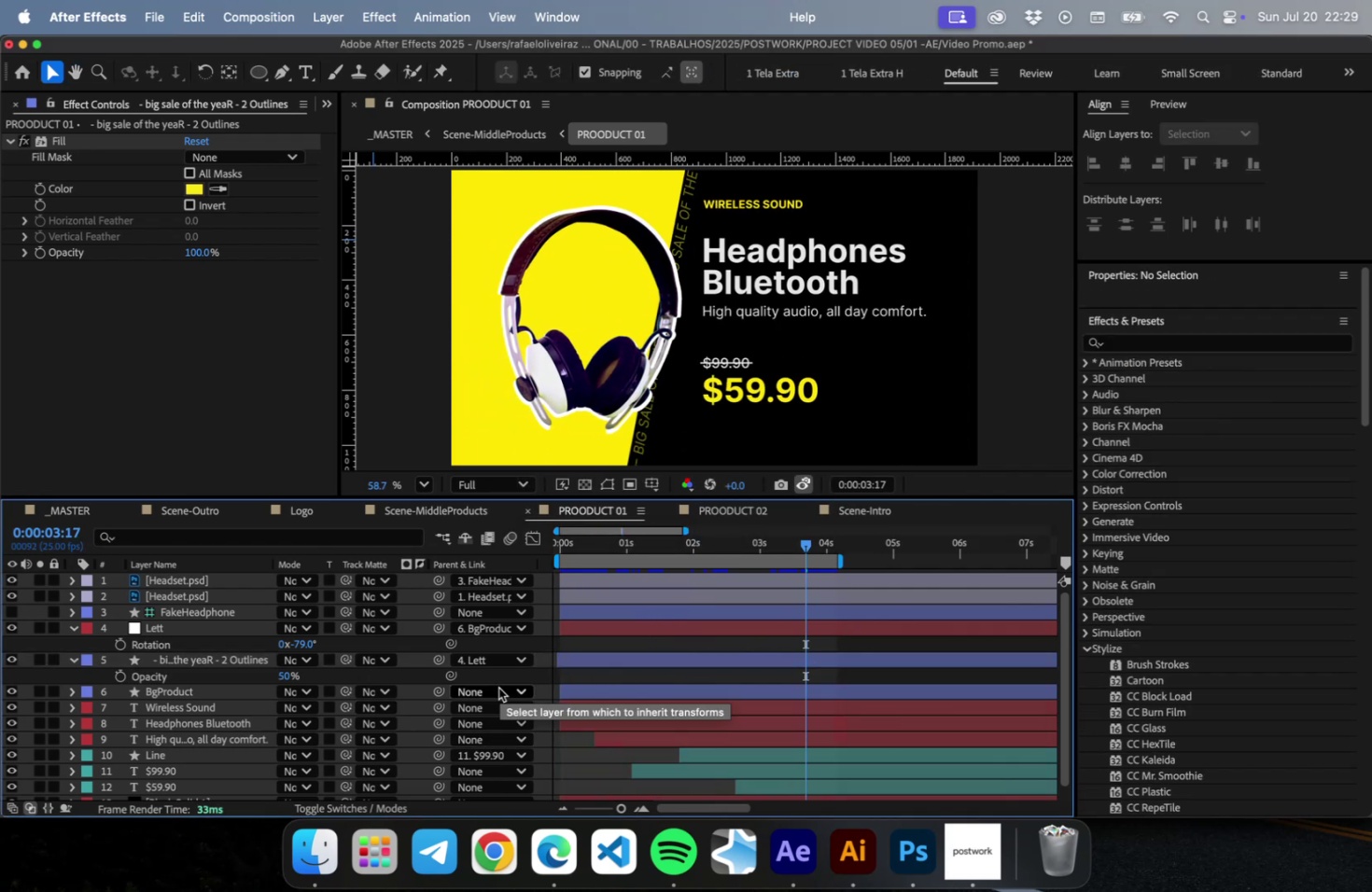 
key(Meta+CommandLeft)
 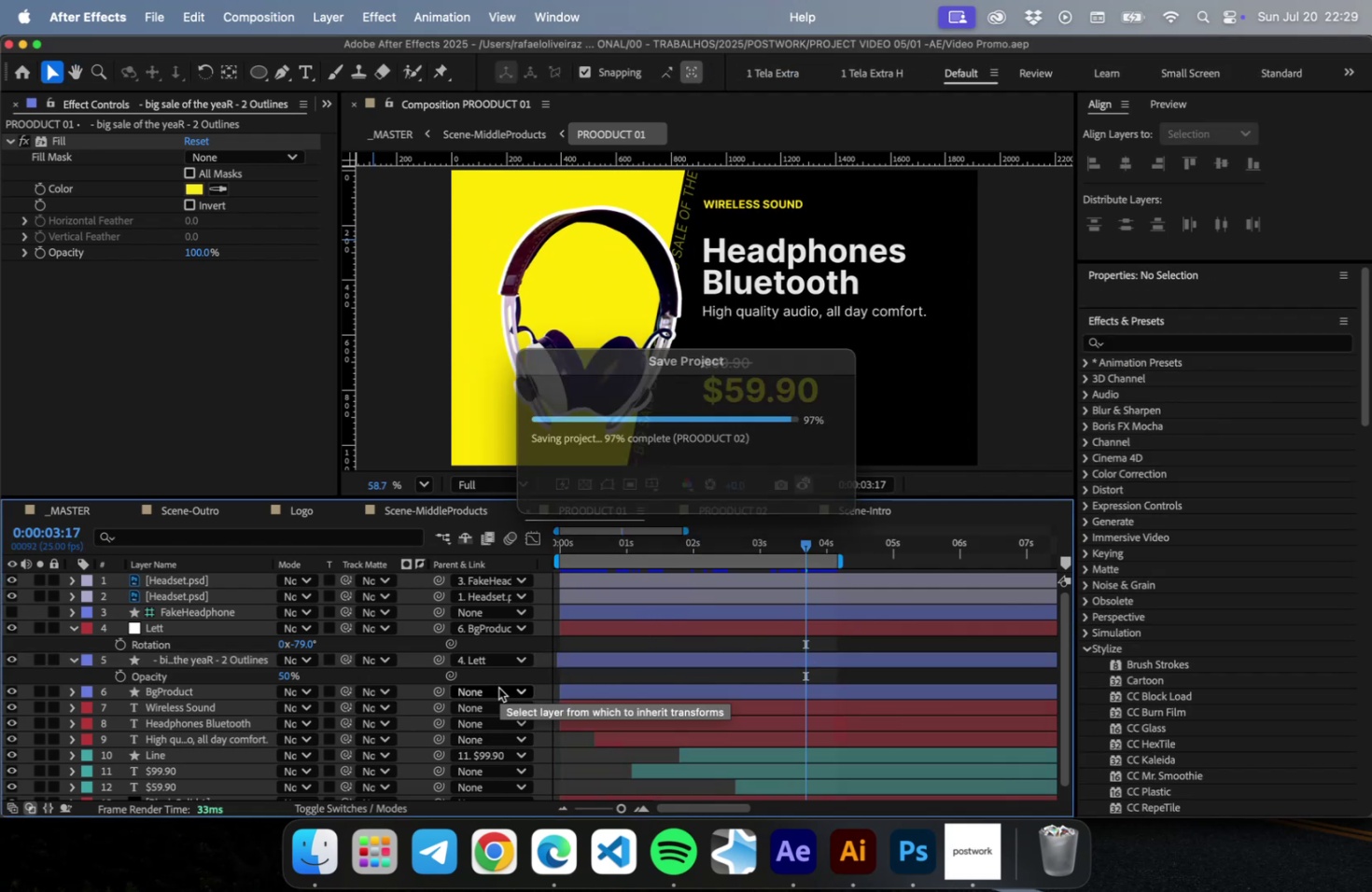 
key(Meta+S)
 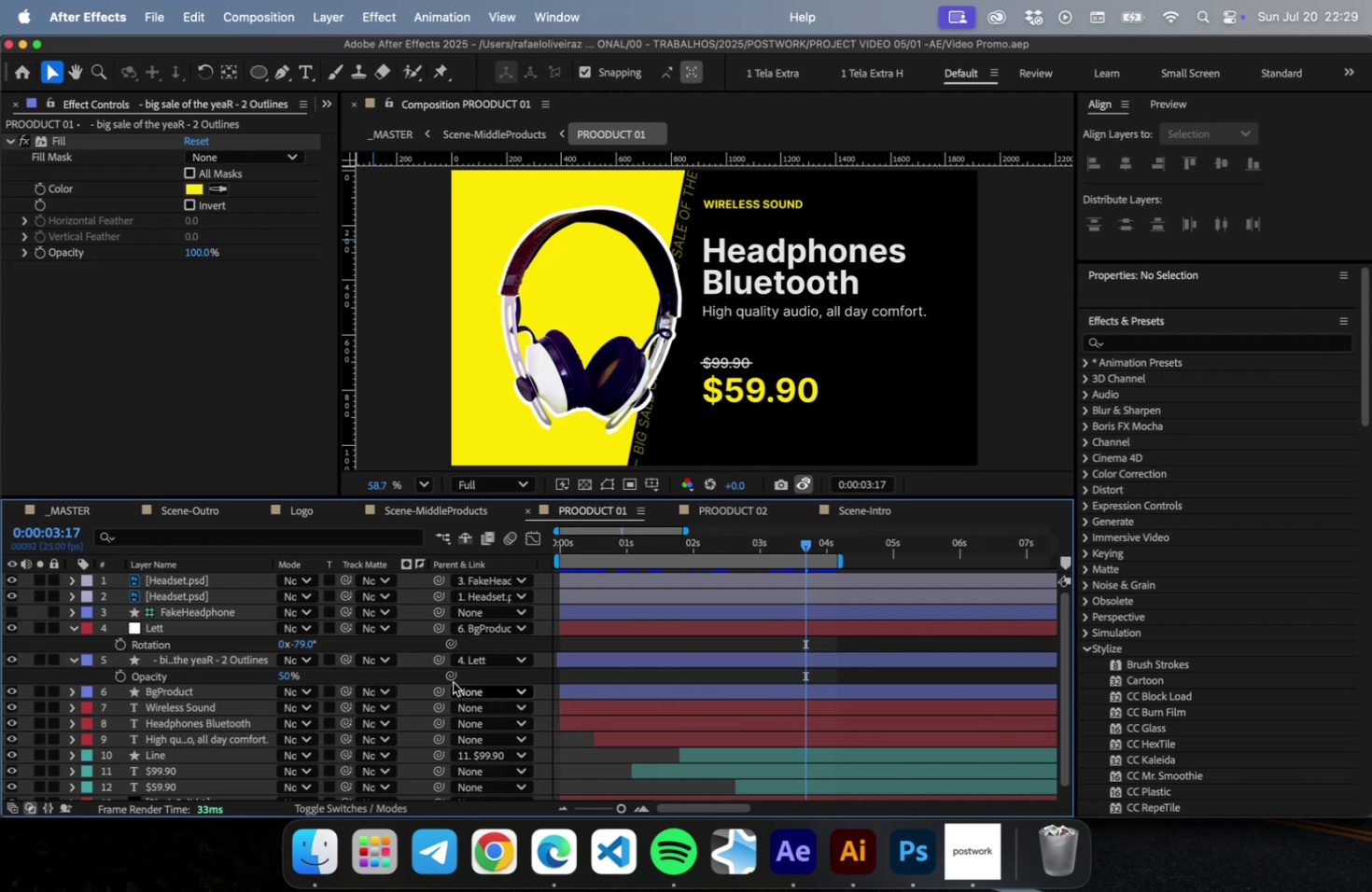 
key(Space)
 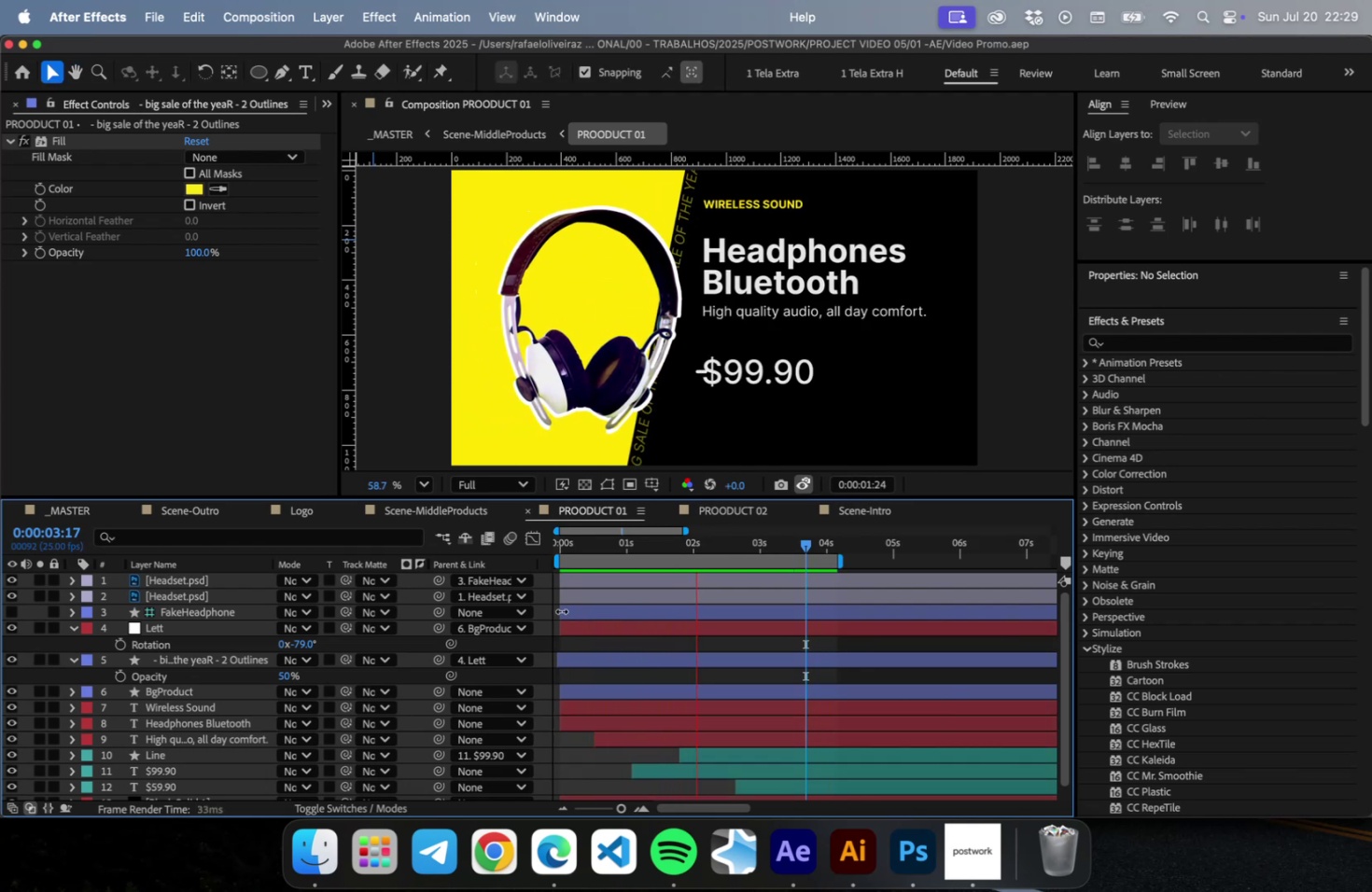 
key(Space)
 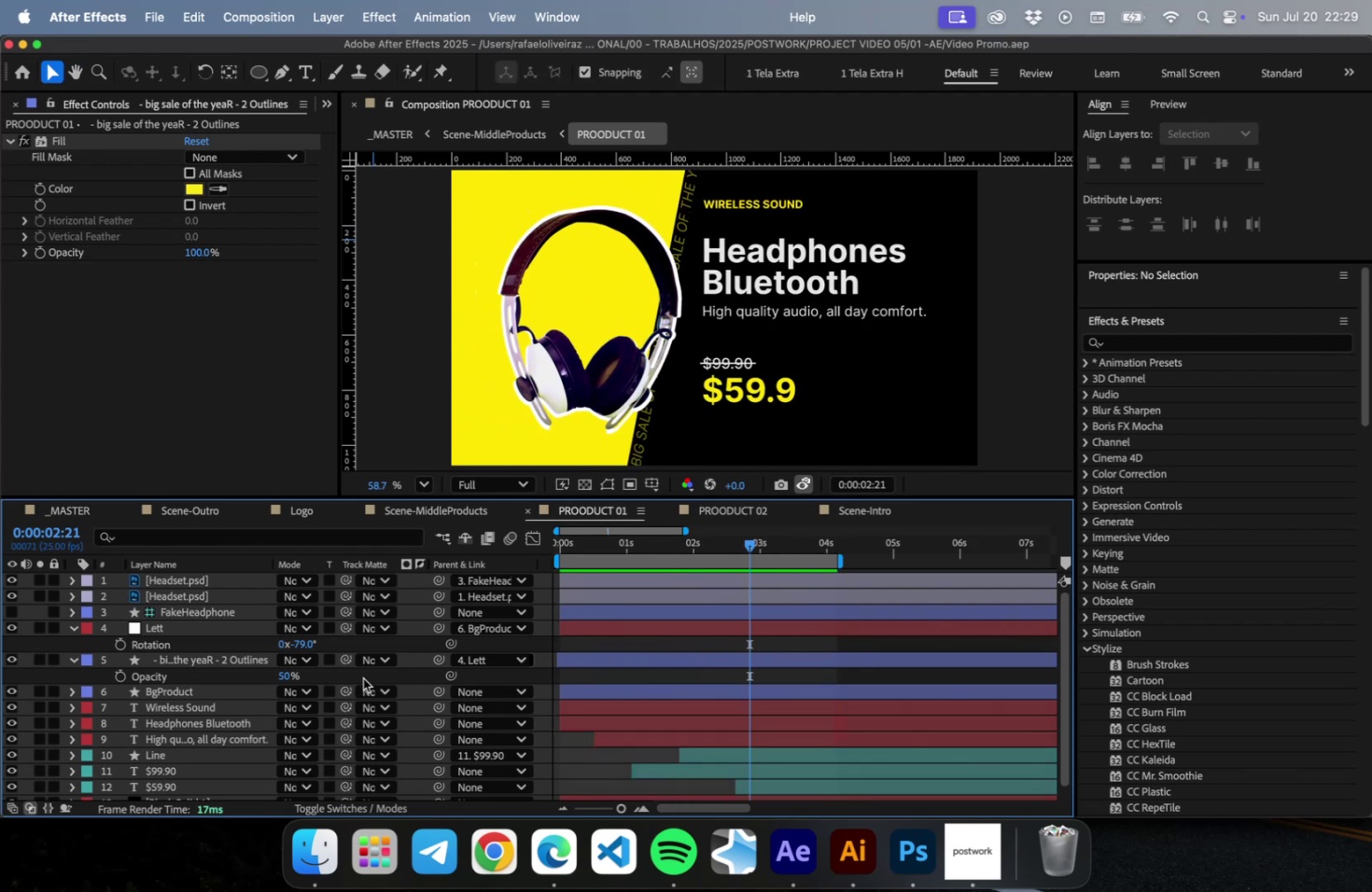 
key(Meta+S)
 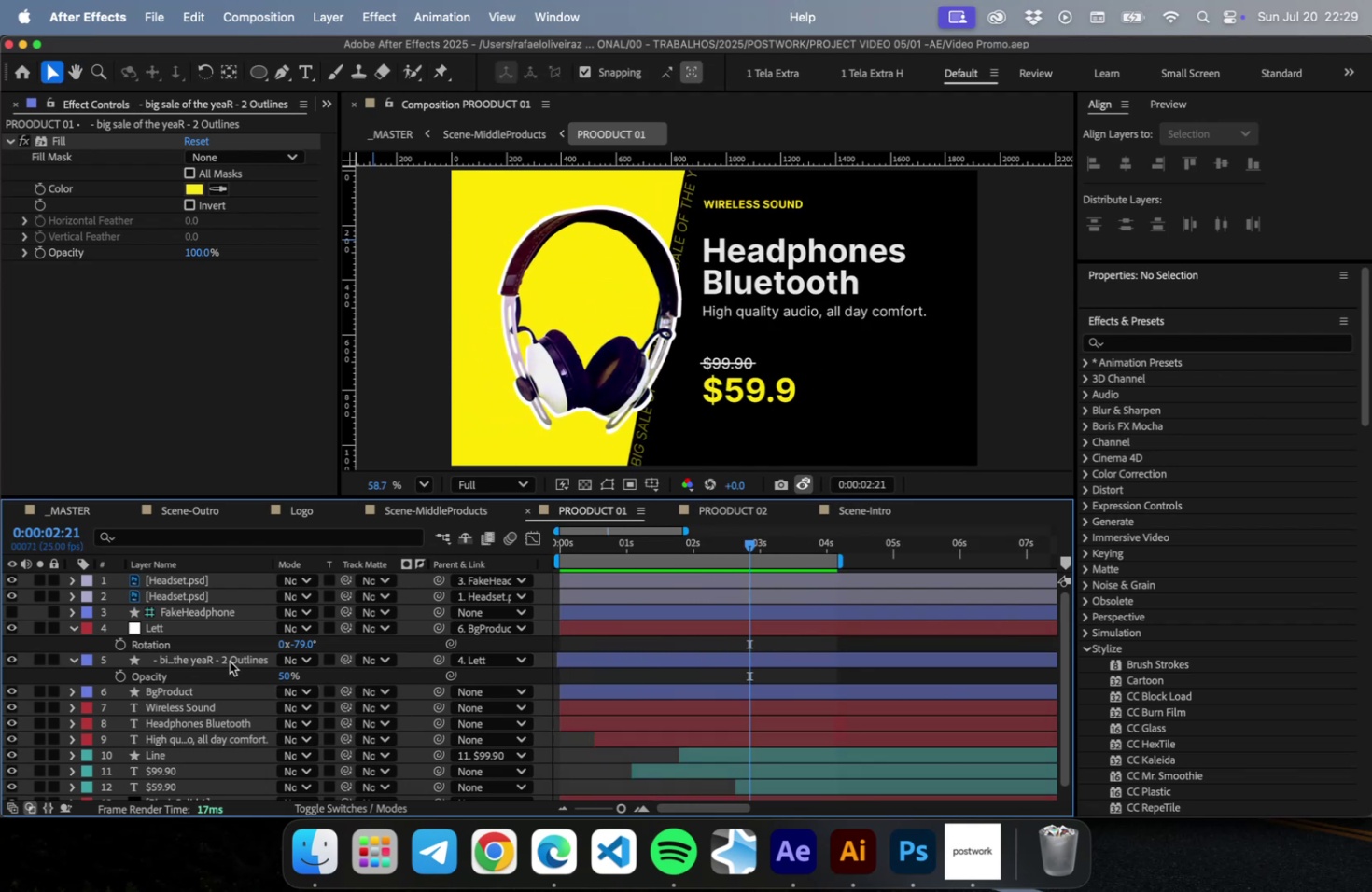 
left_click_drag(start_coordinate=[288, 676], to_coordinate=[343, 672])
 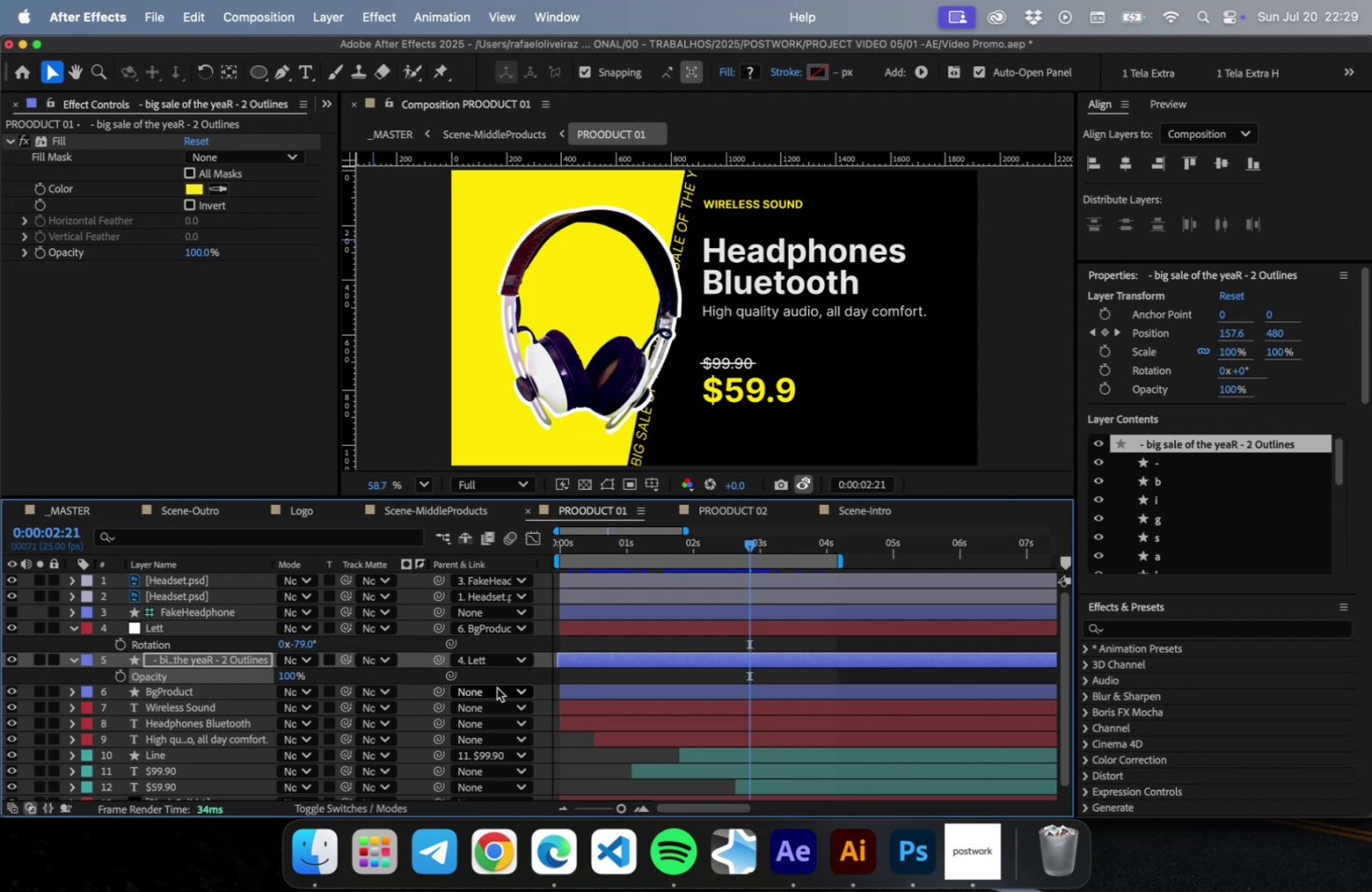 
key(Meta+CommandLeft)
 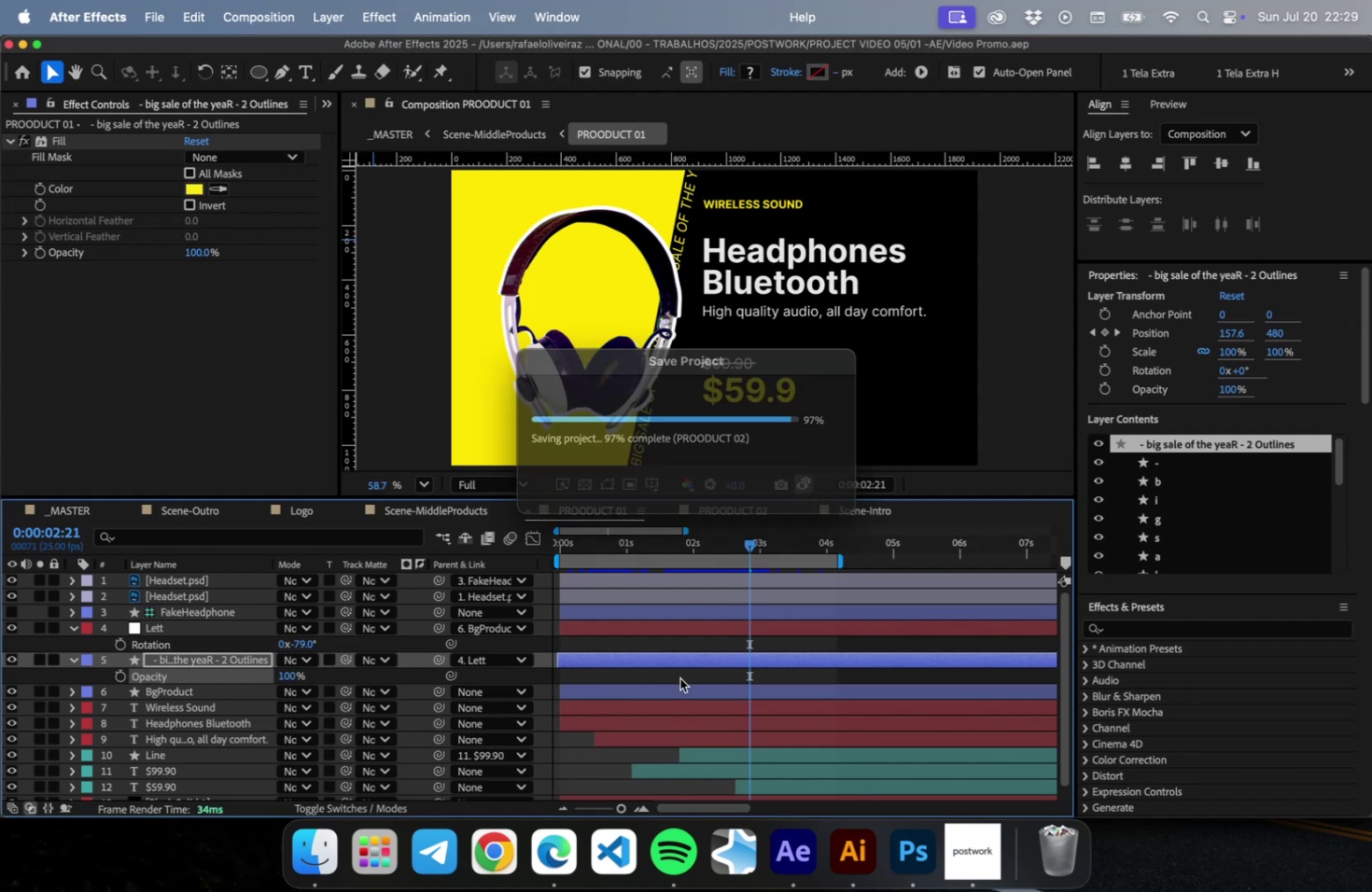 
key(Meta+S)
 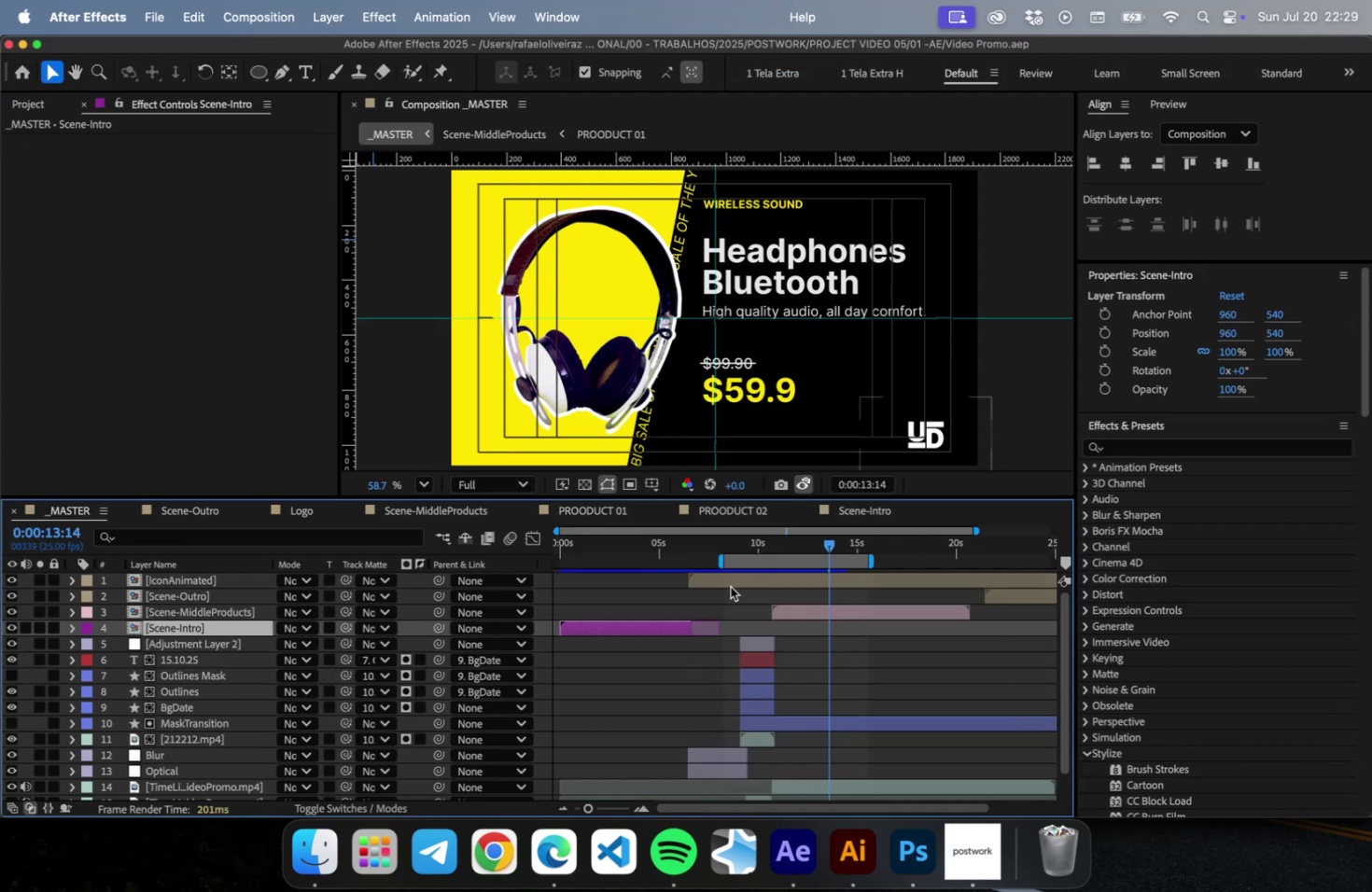 
key(Space)
 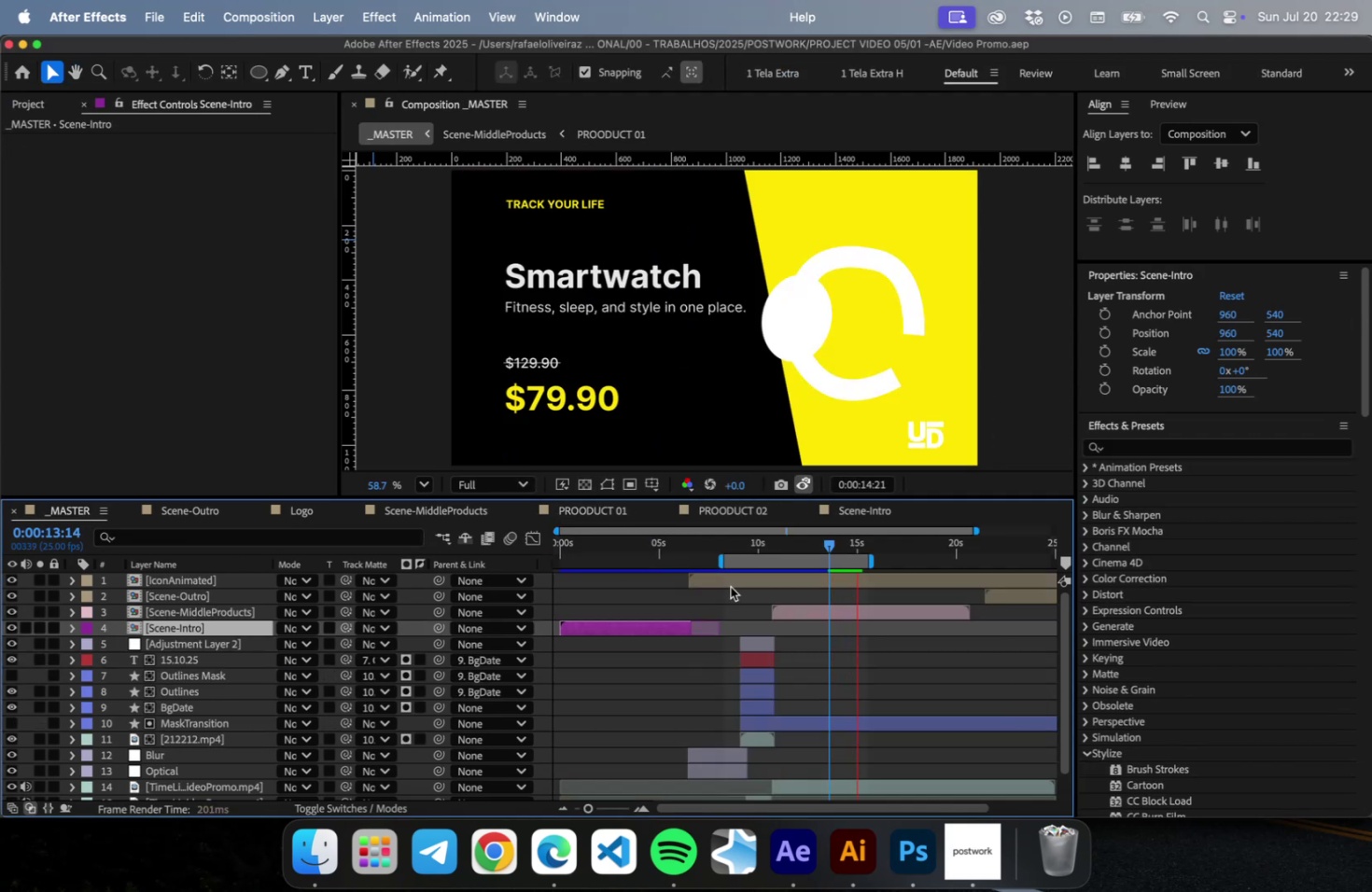 
key(Space)
 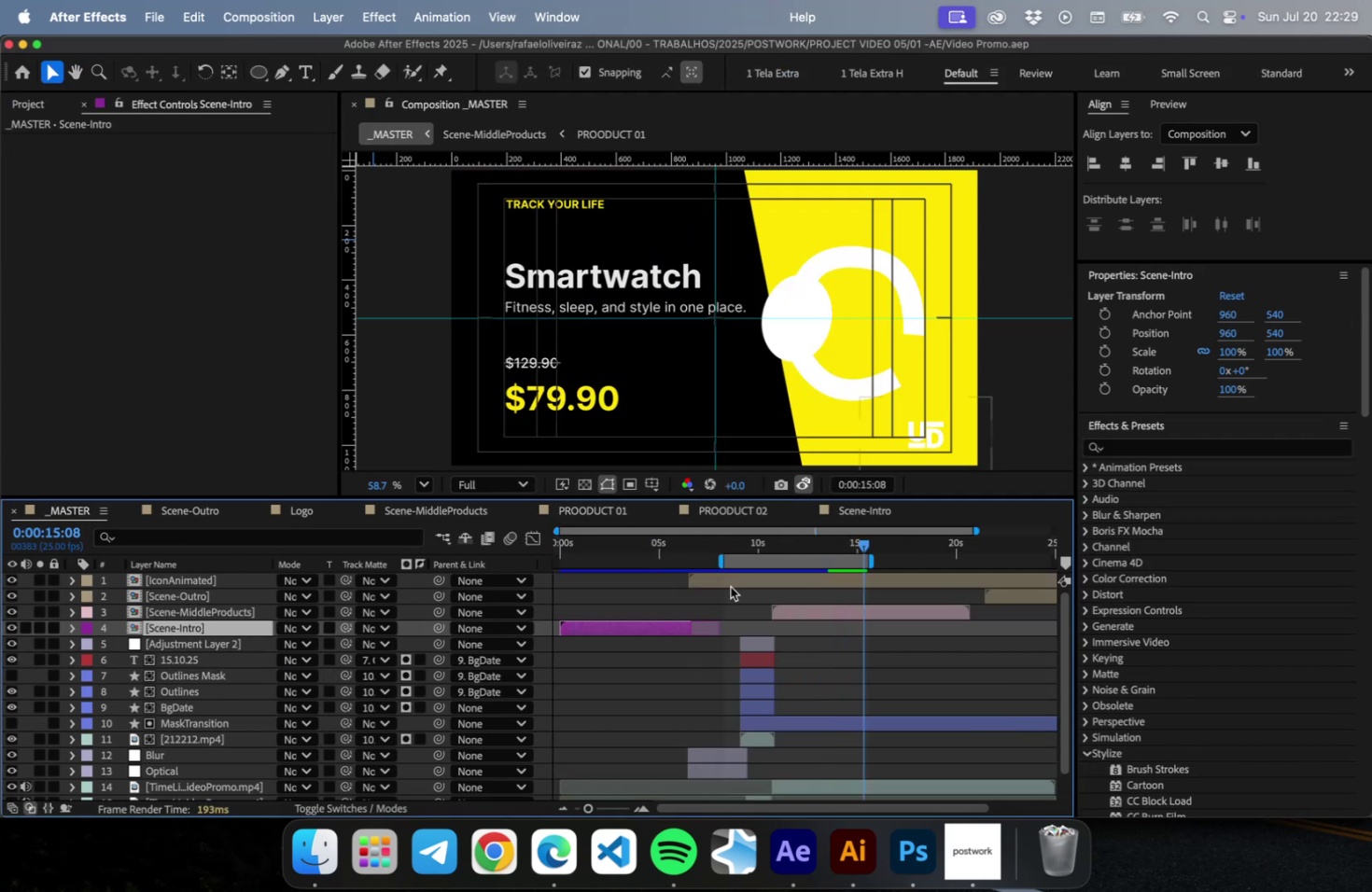 
key(Meta+CommandLeft)
 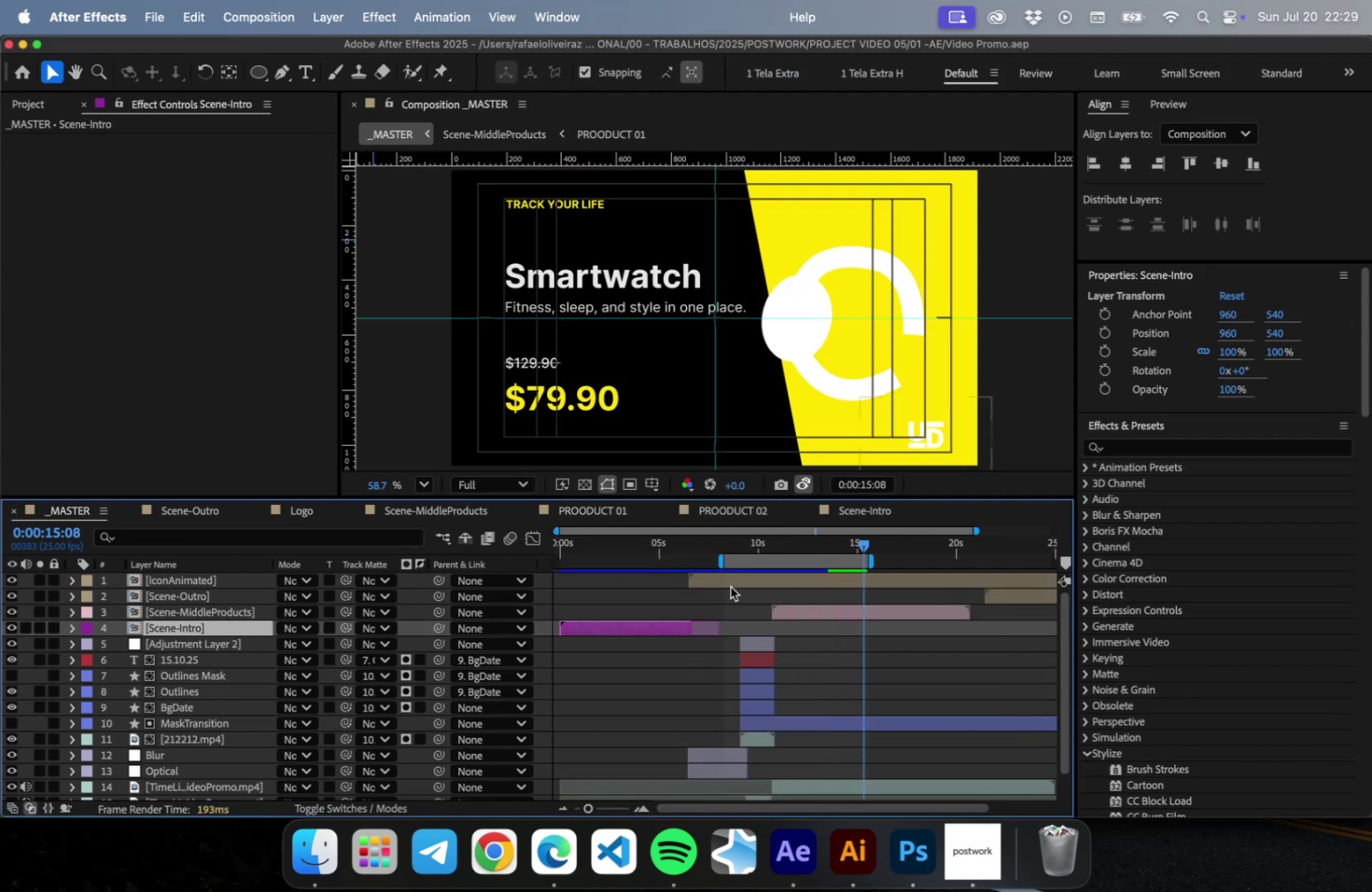 
key(Meta+S)
 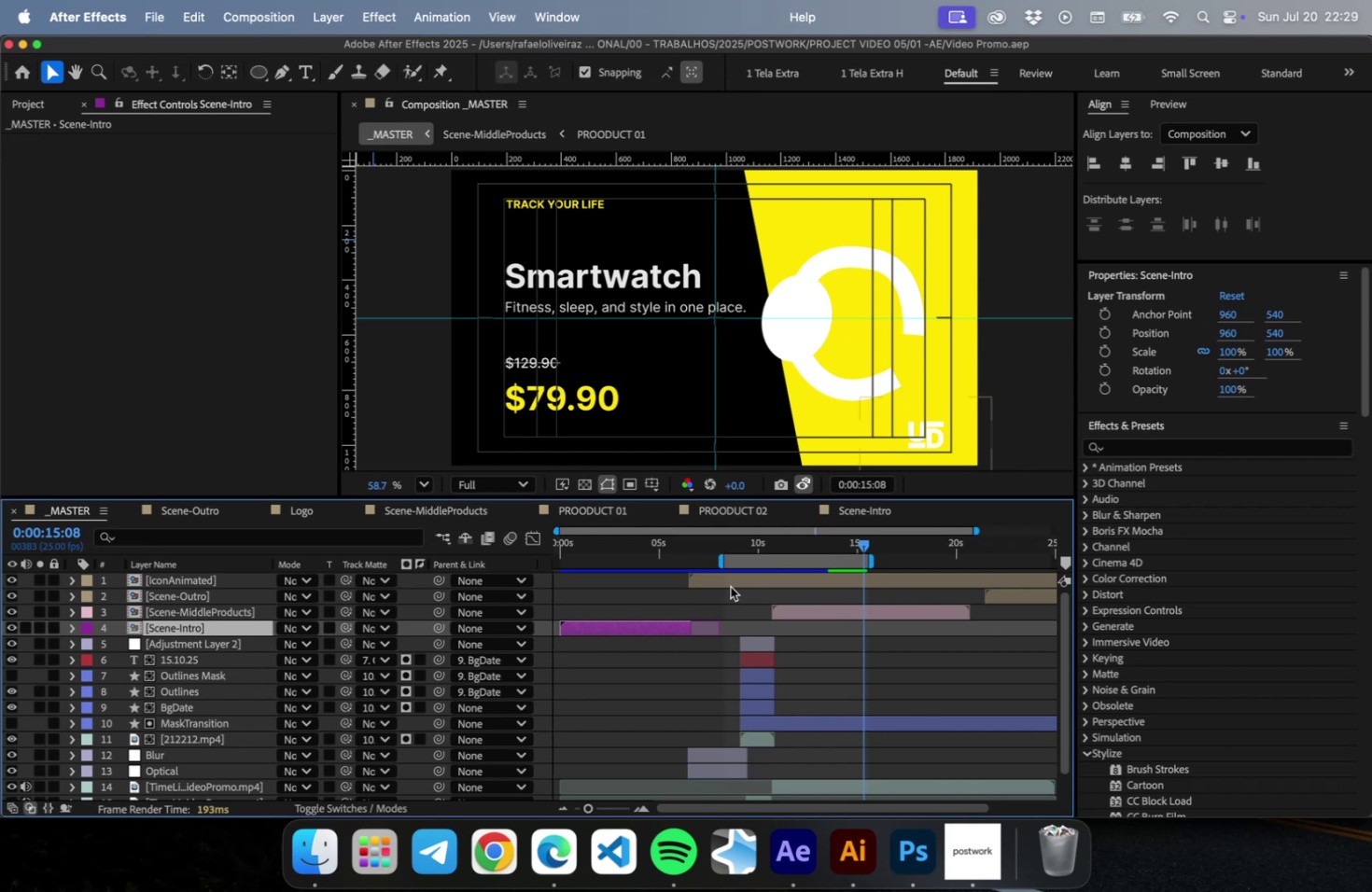 
wait(5.89)
 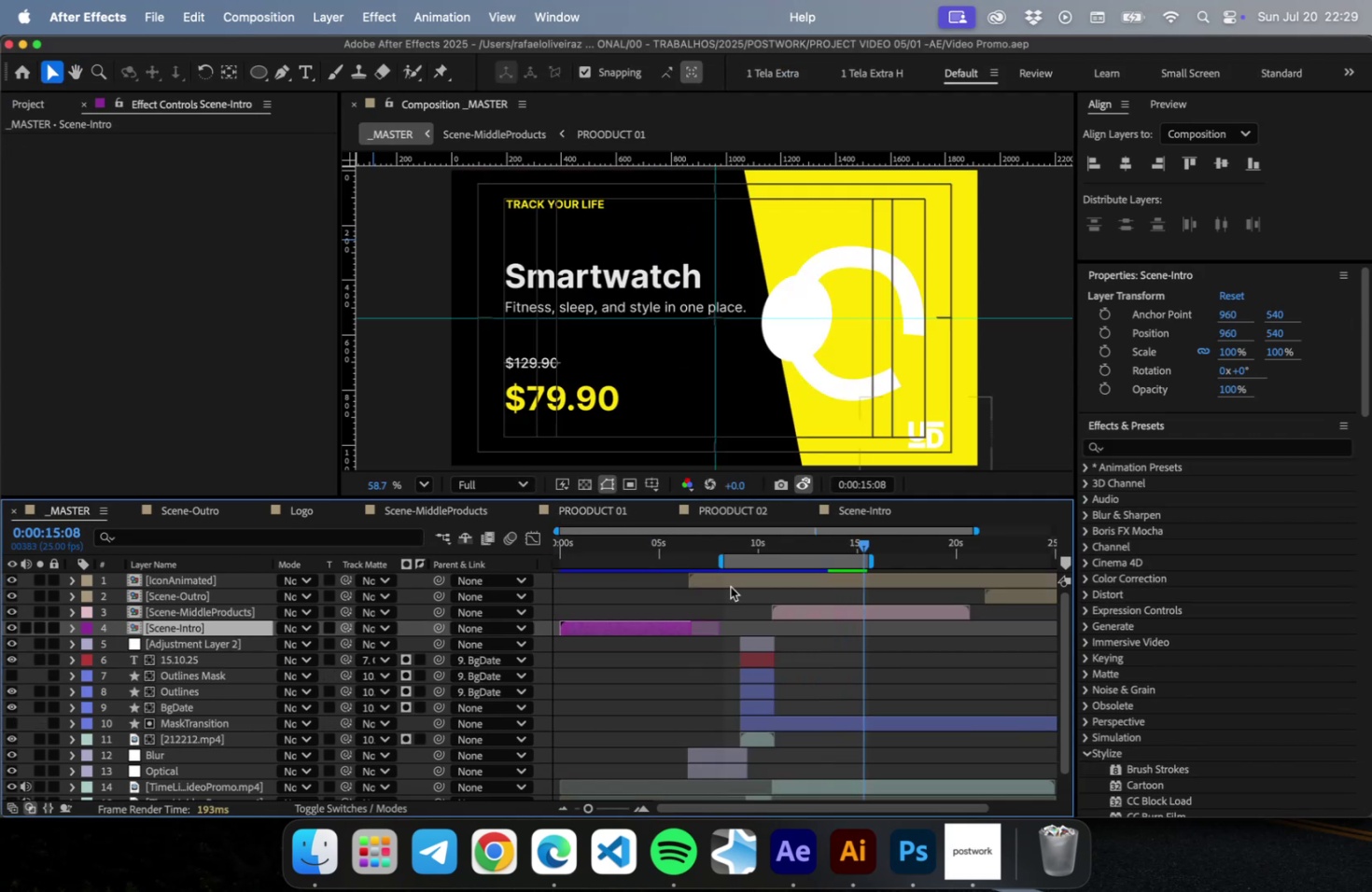 
left_click_drag(start_coordinate=[718, 557], to_coordinate=[430, 532])
 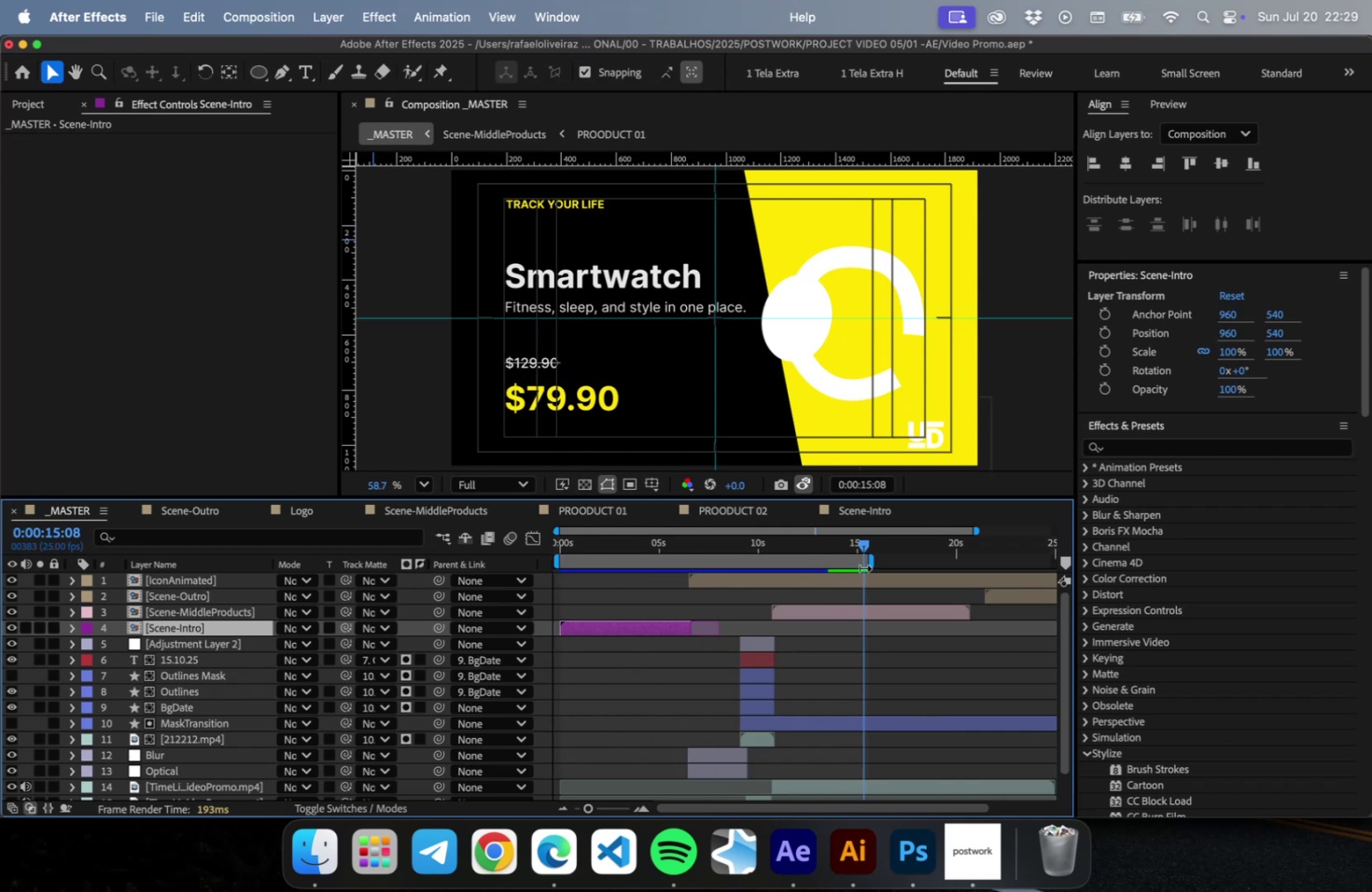 
left_click_drag(start_coordinate=[871, 564], to_coordinate=[1128, 572])
 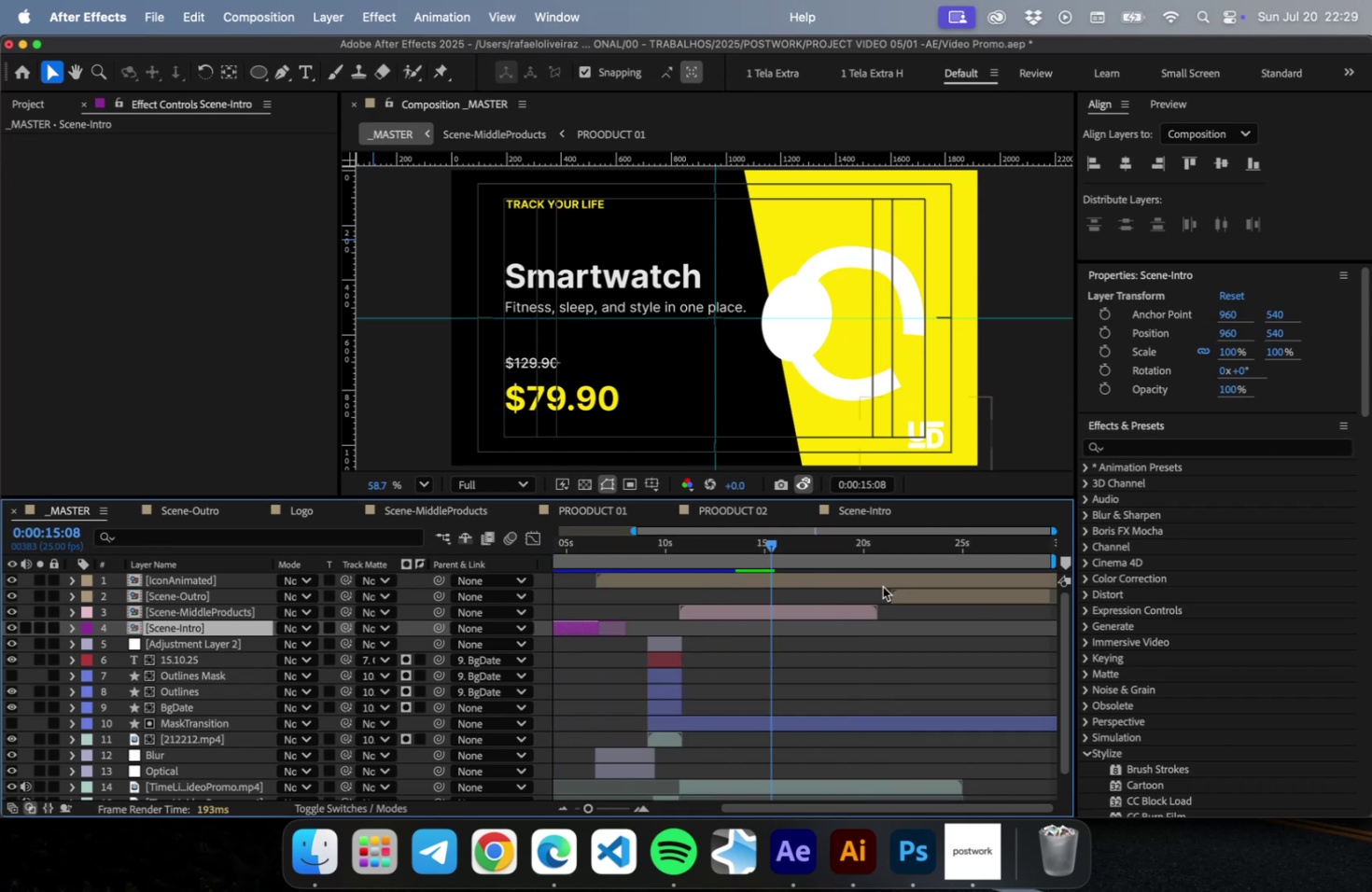 
key(Minus)
 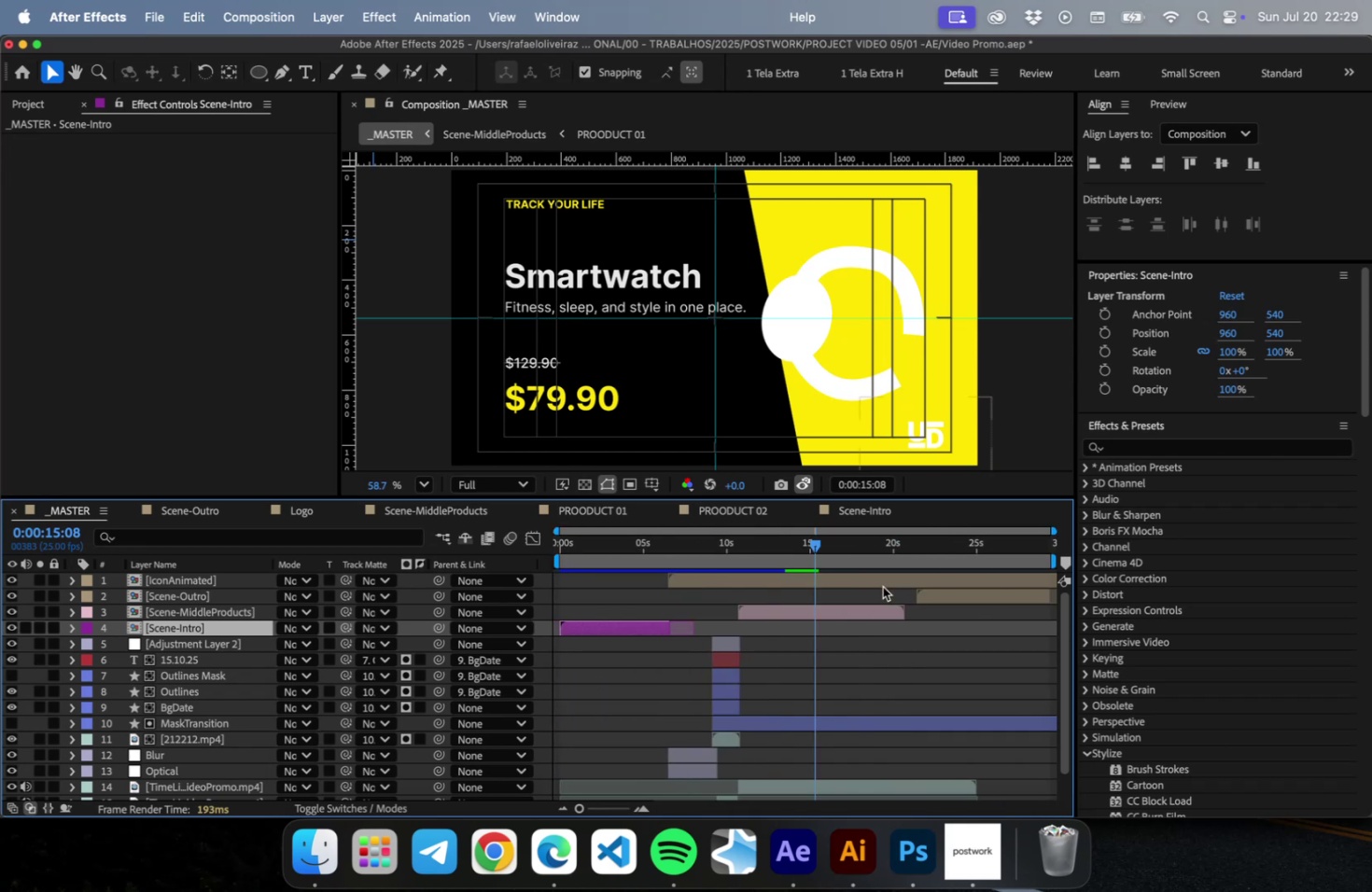 
key(Minus)
 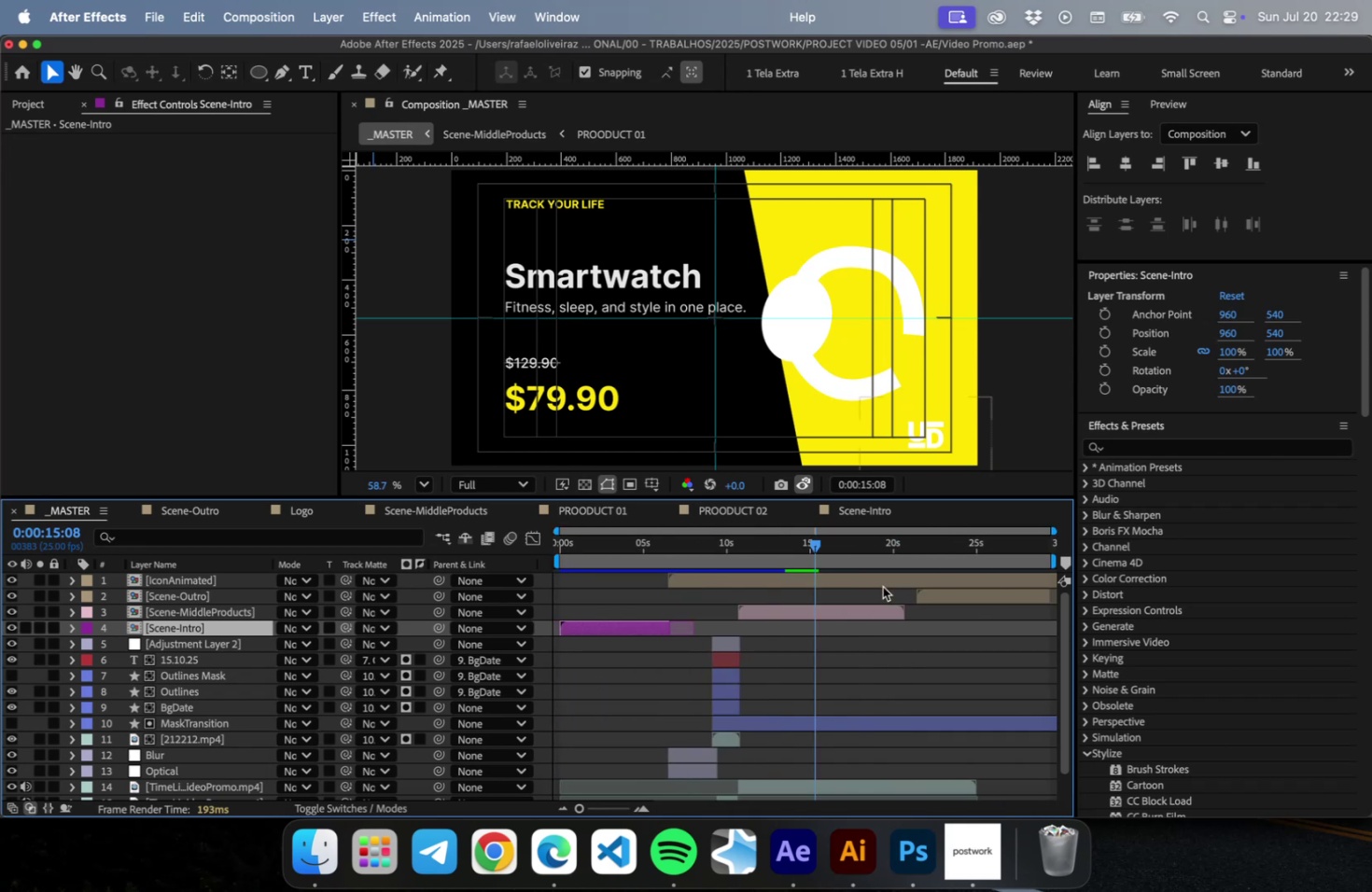 
key(Minus)
 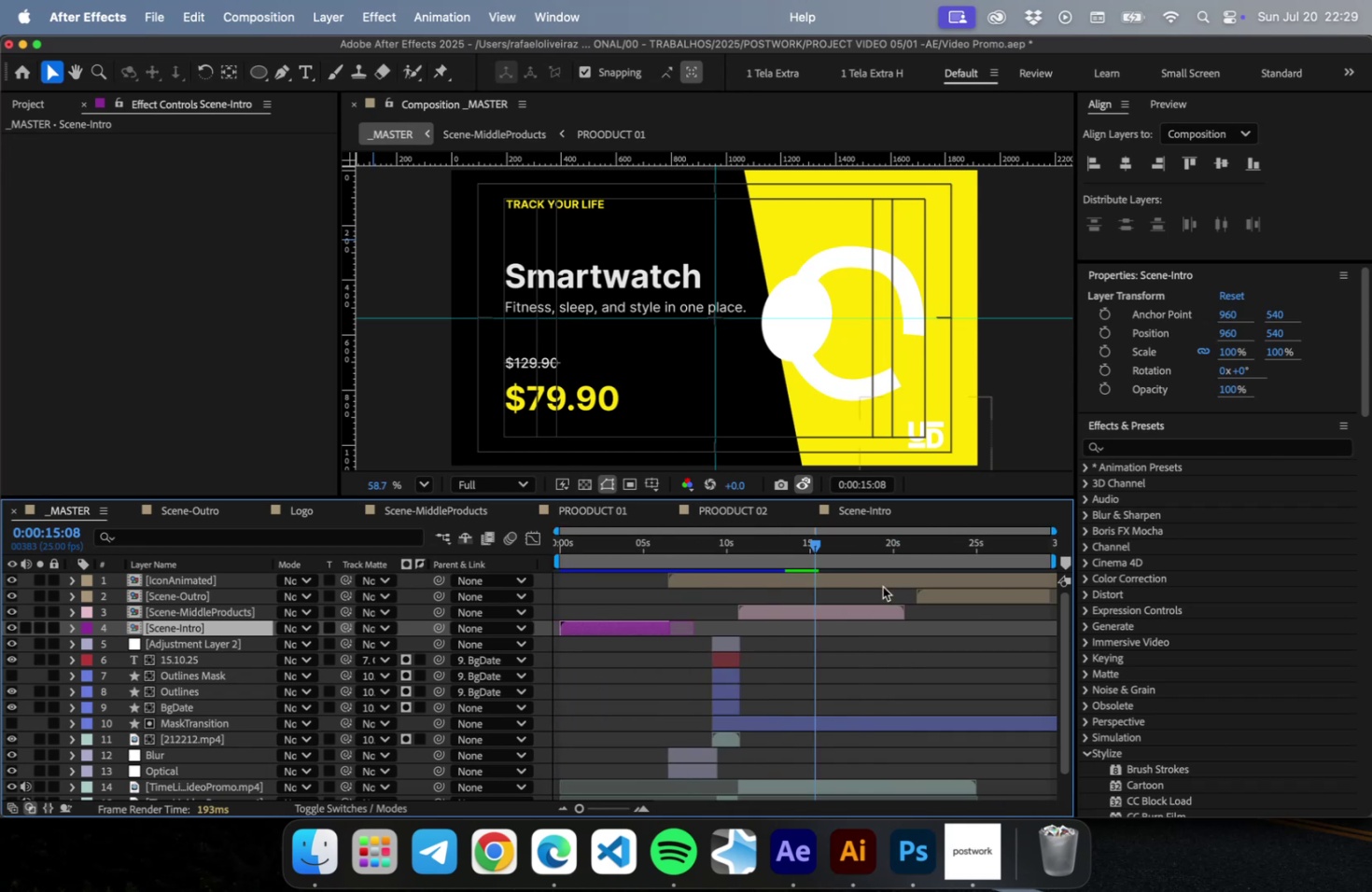 
key(Meta+CommandLeft)
 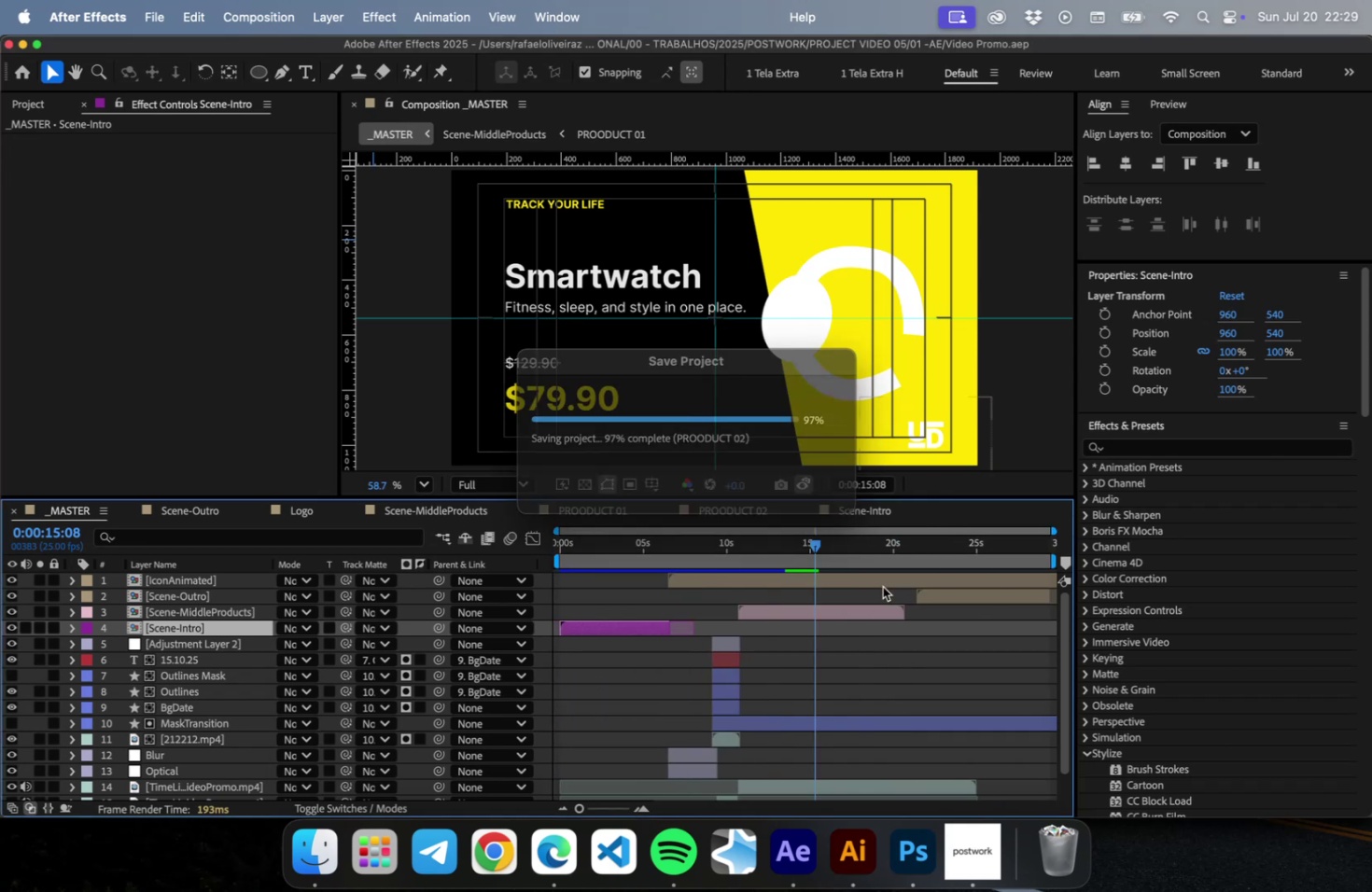 
key(Meta+S)
 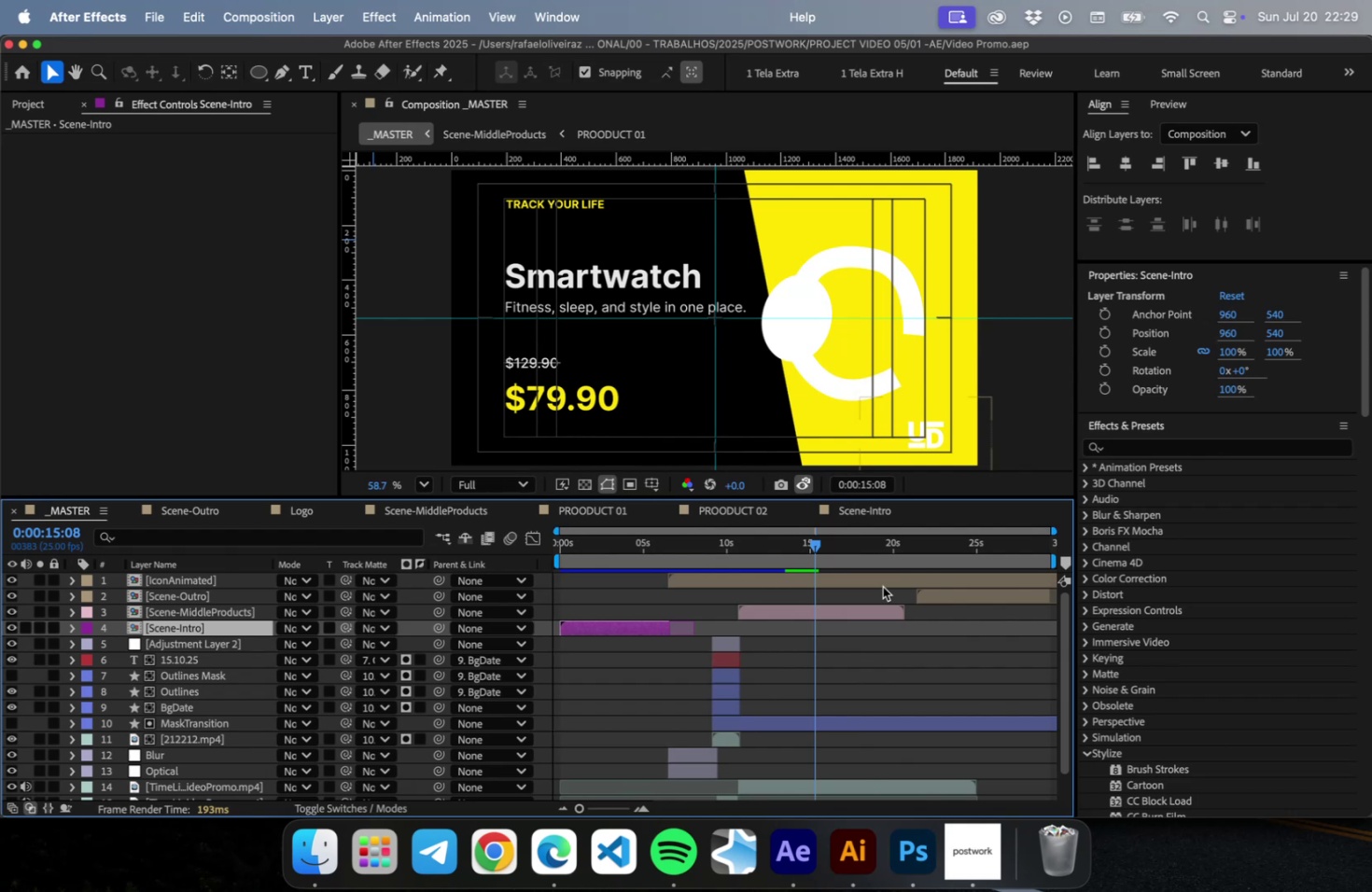 
key(Home)
 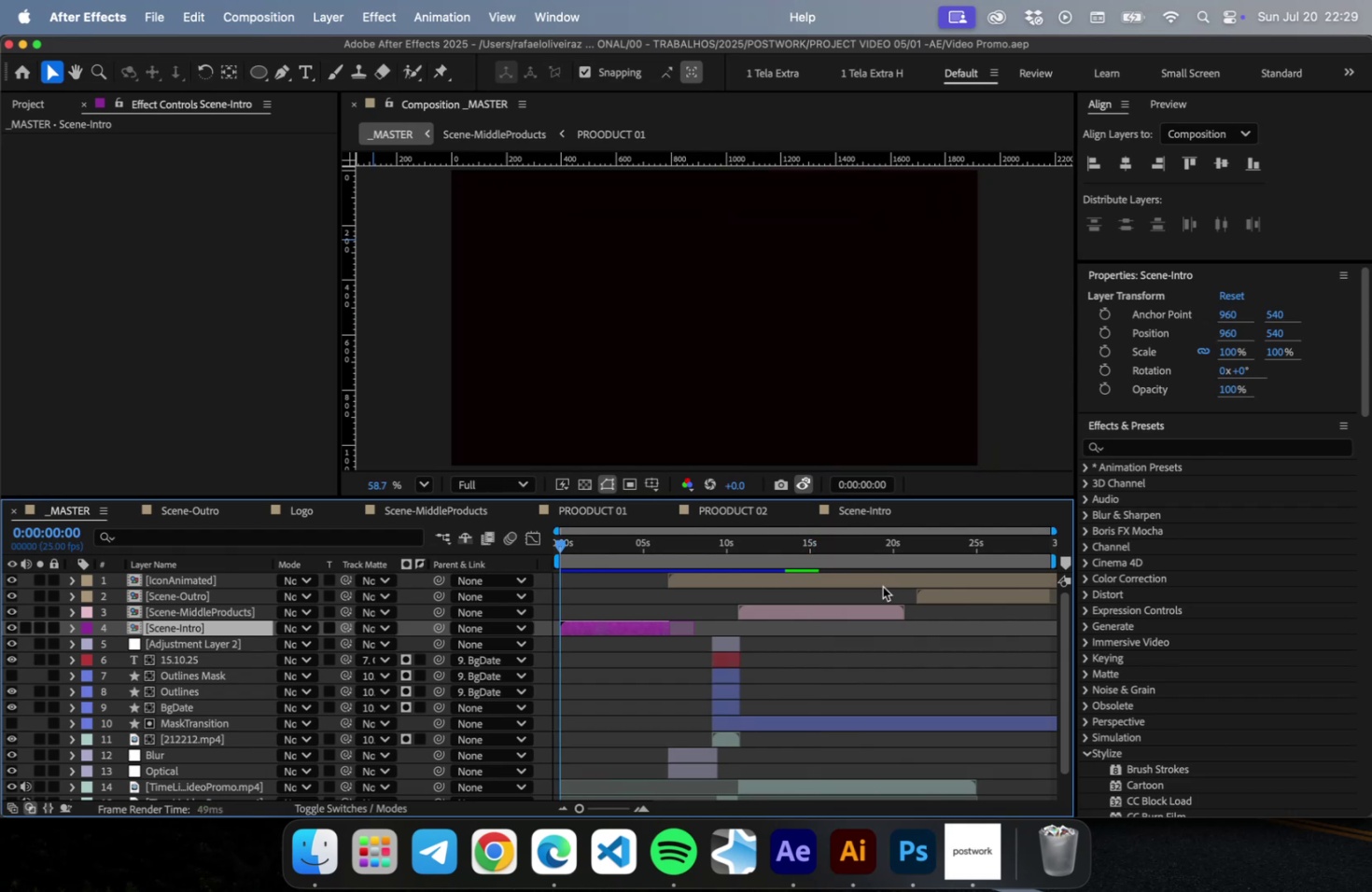 
key(Space)
 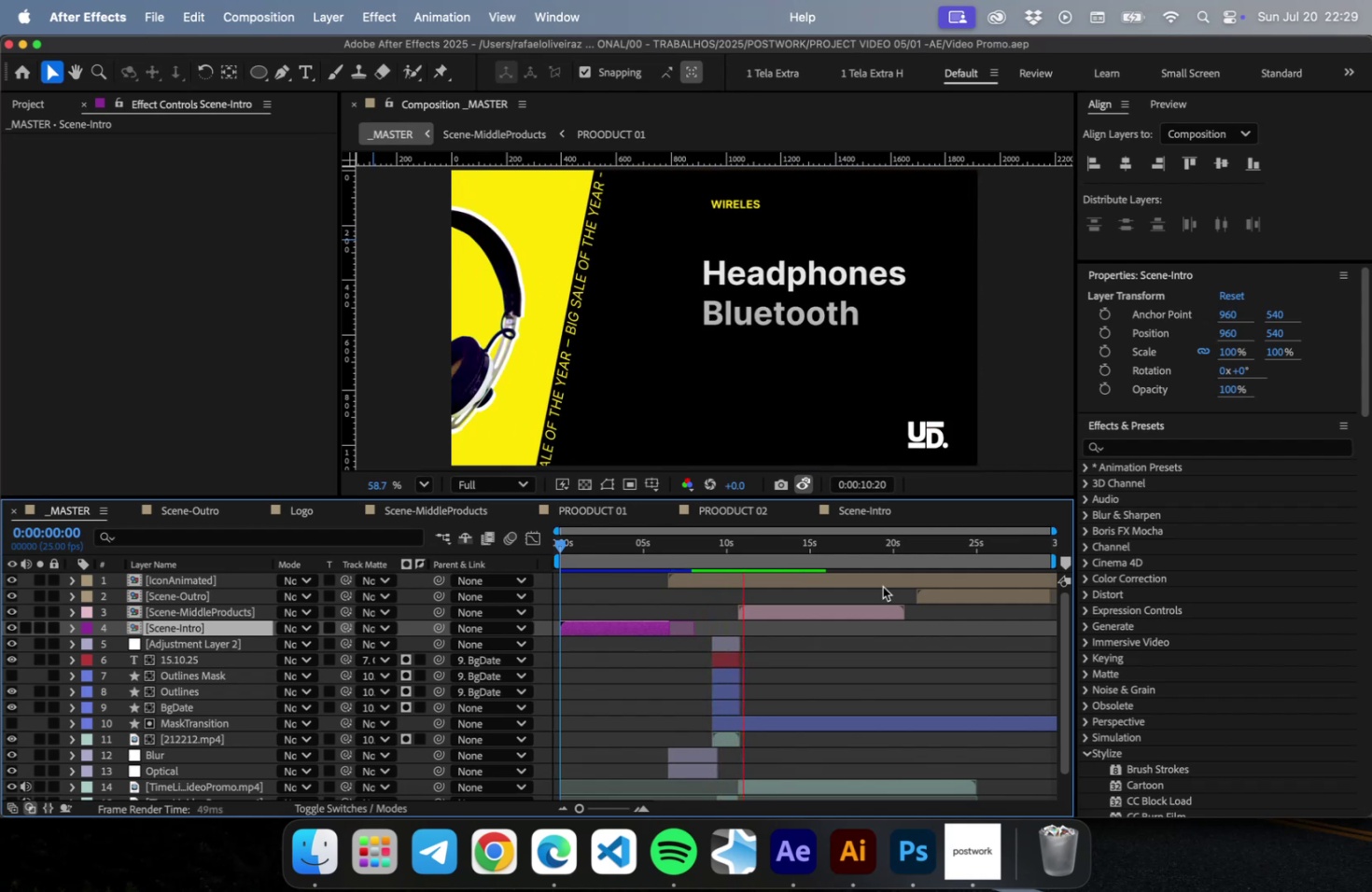 
wait(16.25)
 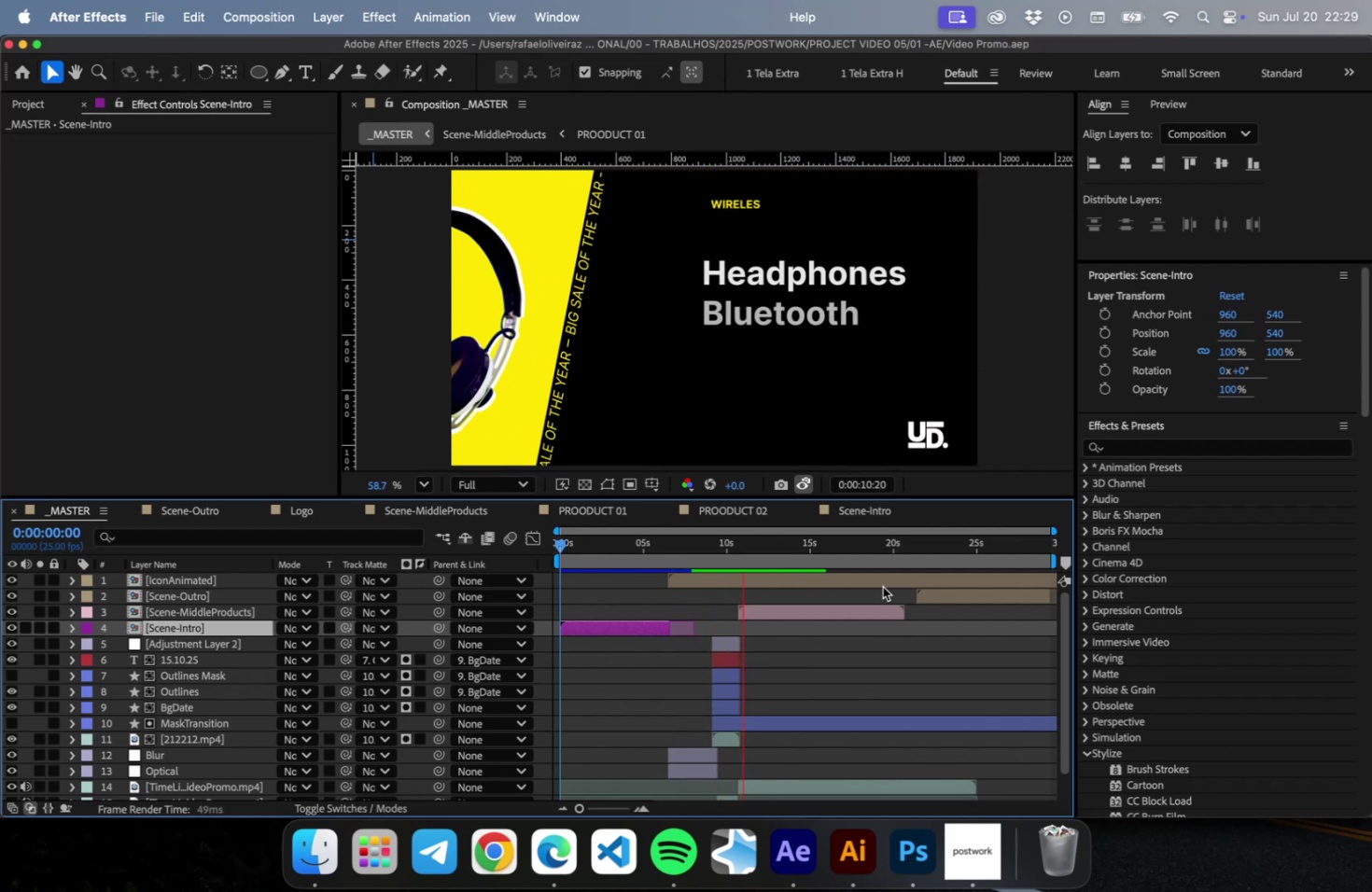 
key(Space)
 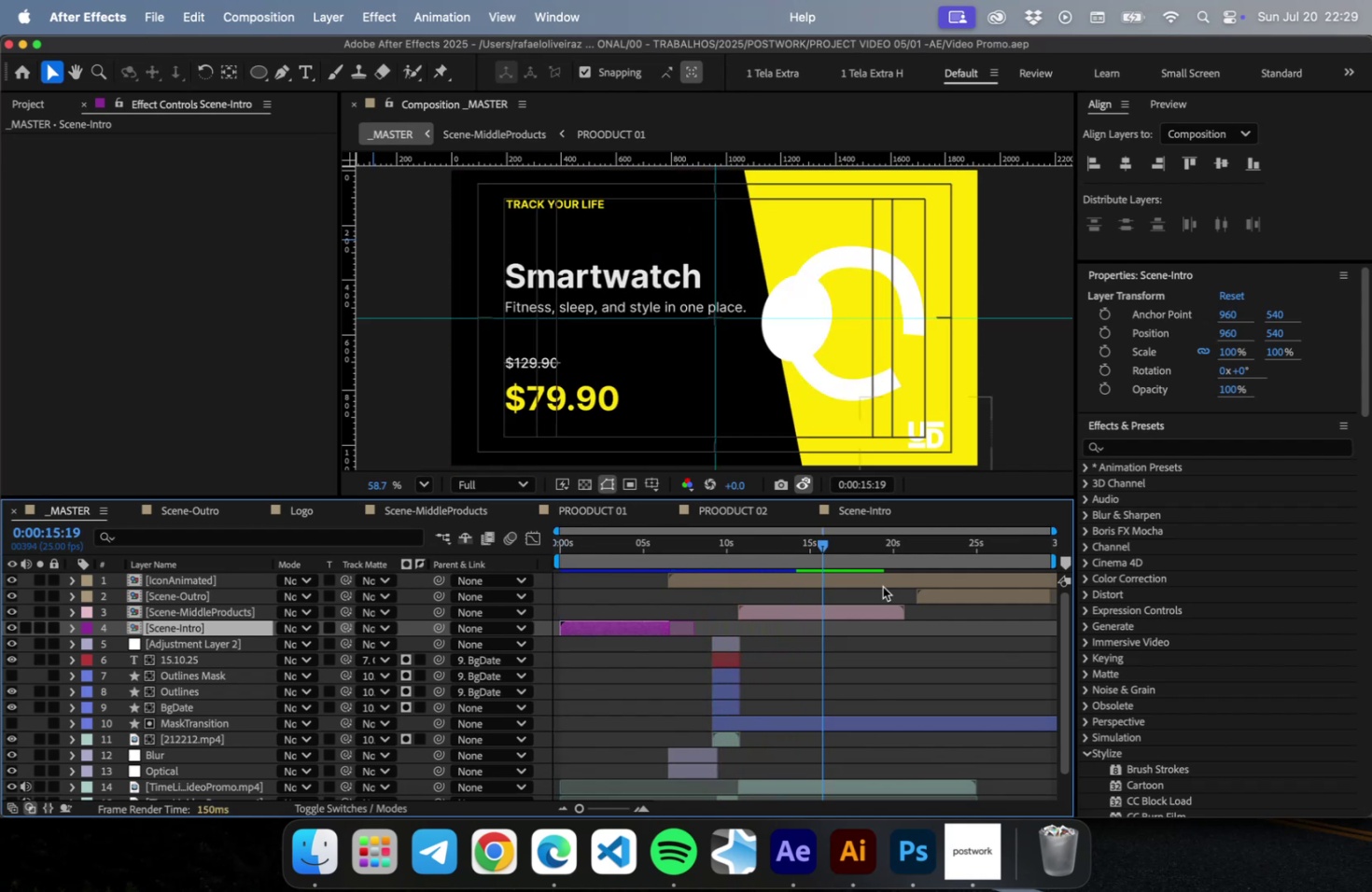 
key(Meta+CommandLeft)
 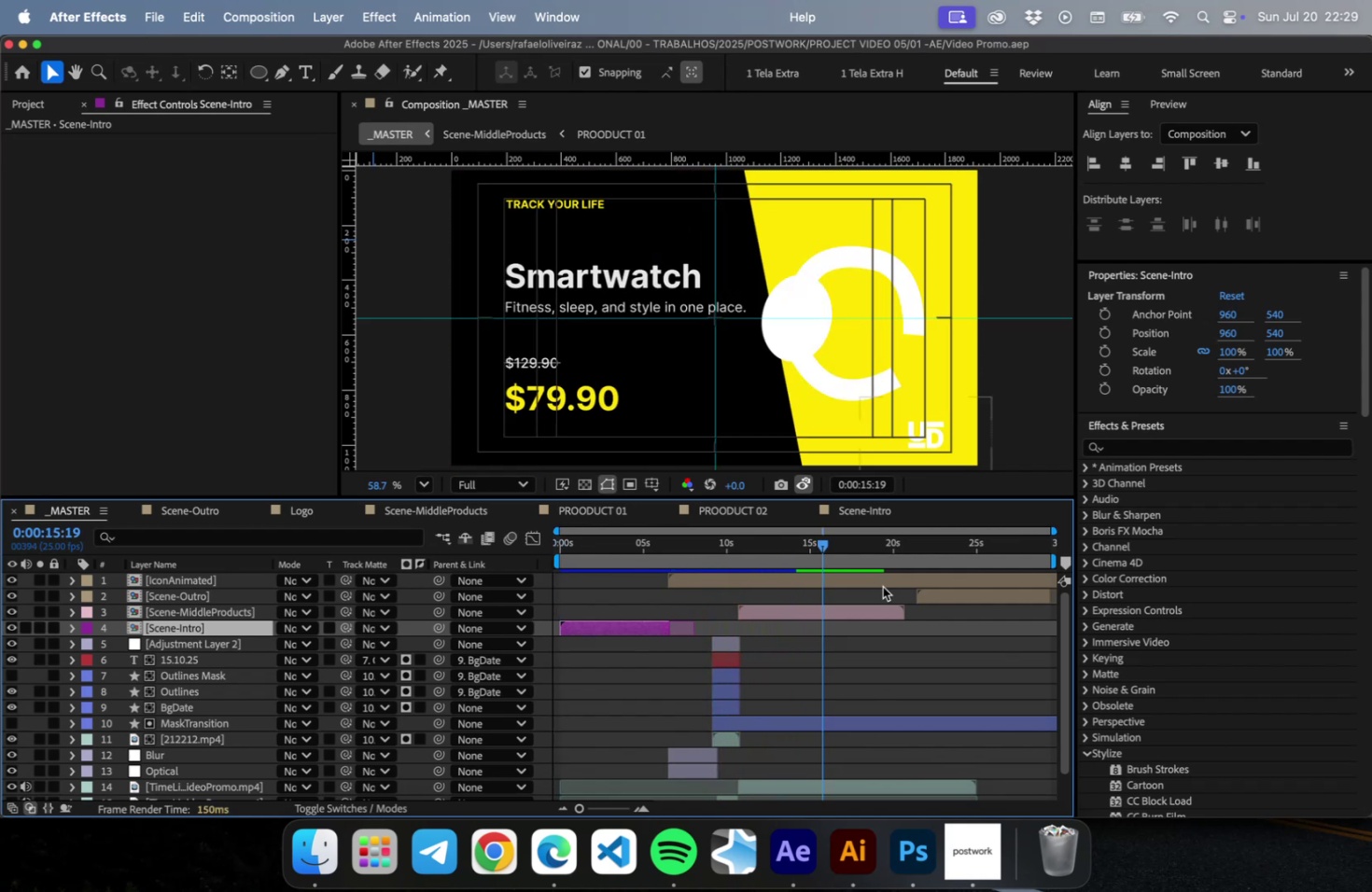 
key(Meta+S)
 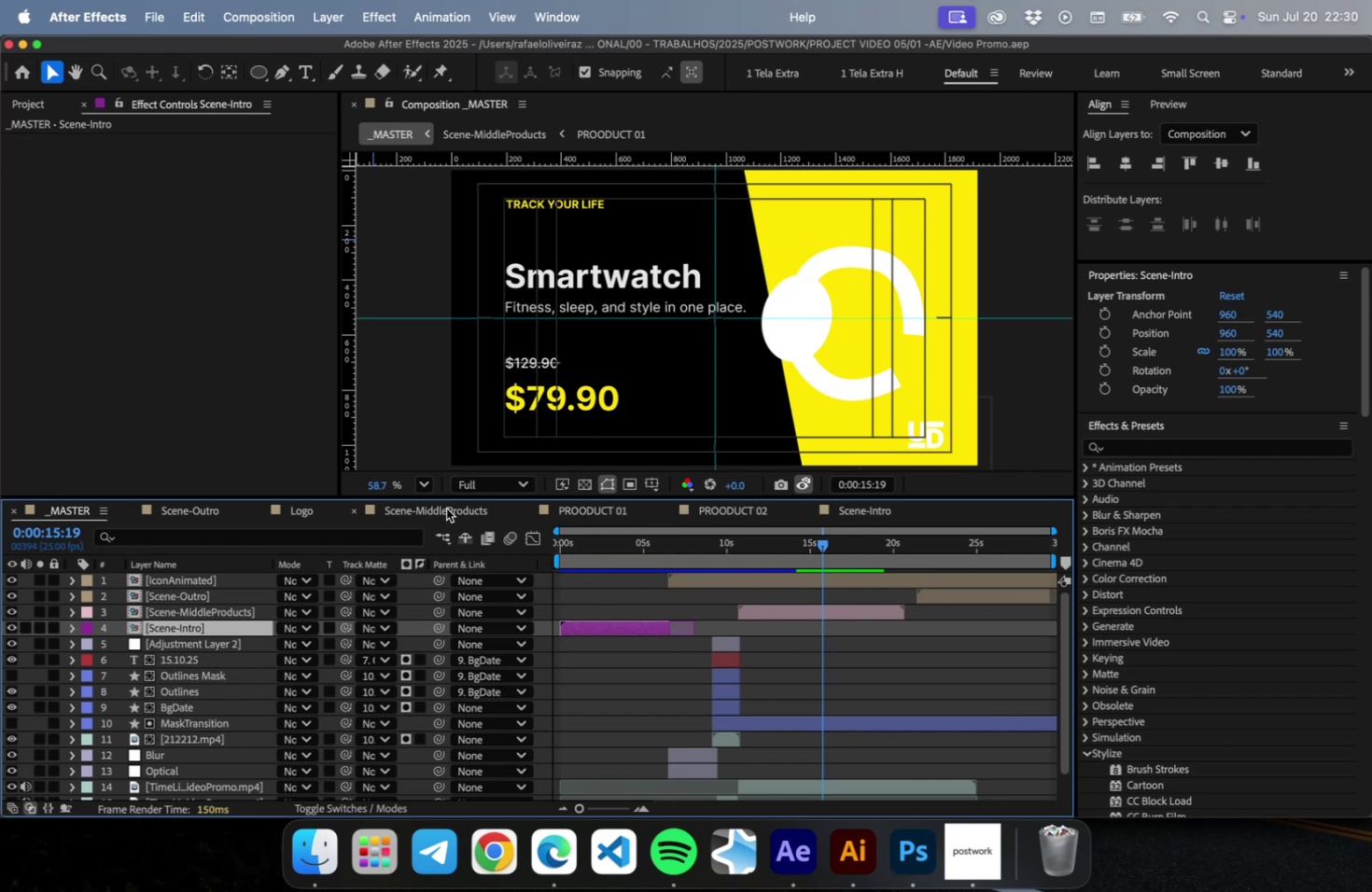 
left_click_drag(start_coordinate=[798, 578], to_coordinate=[875, 583])
 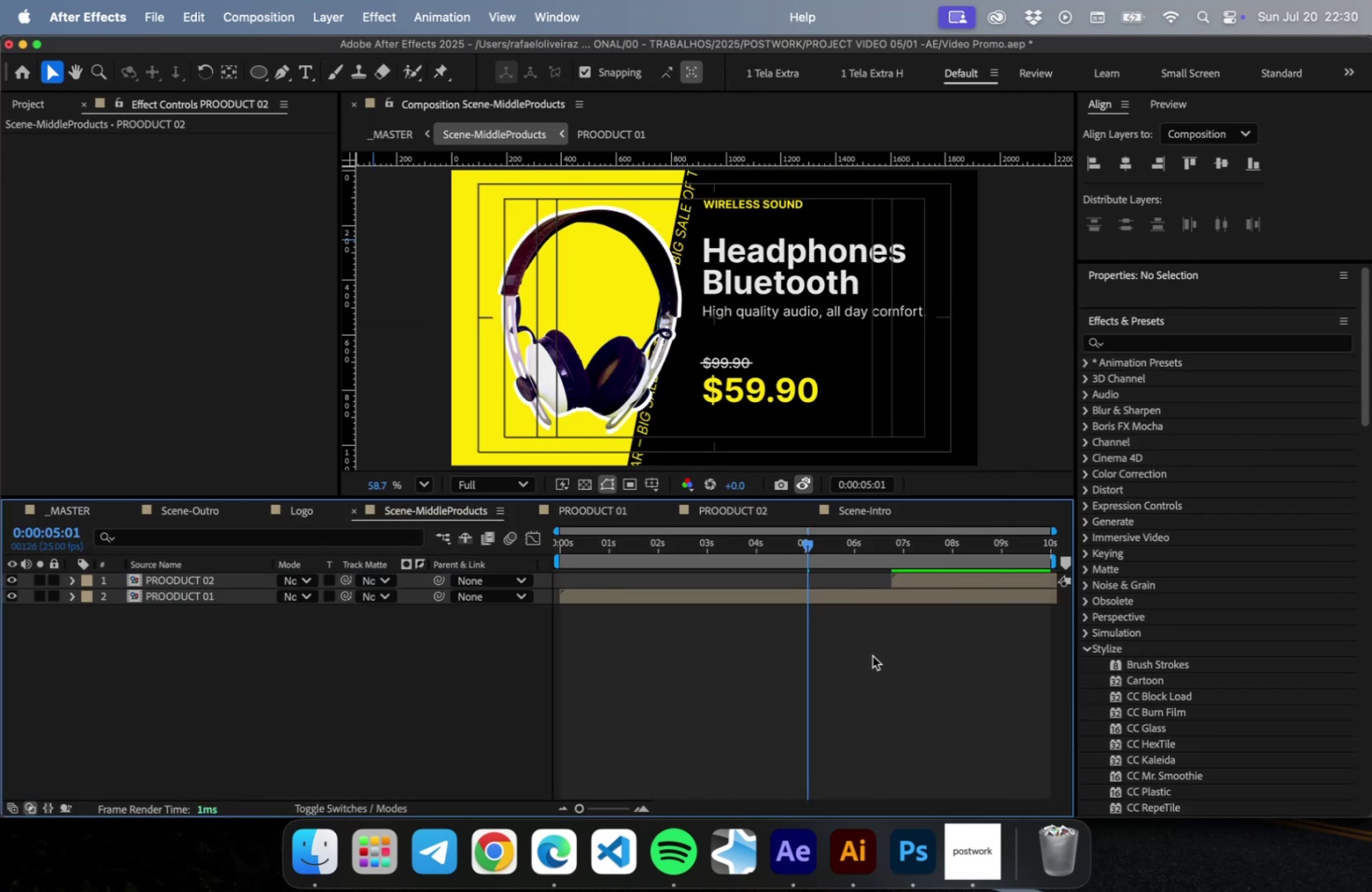 
wait(5.17)
 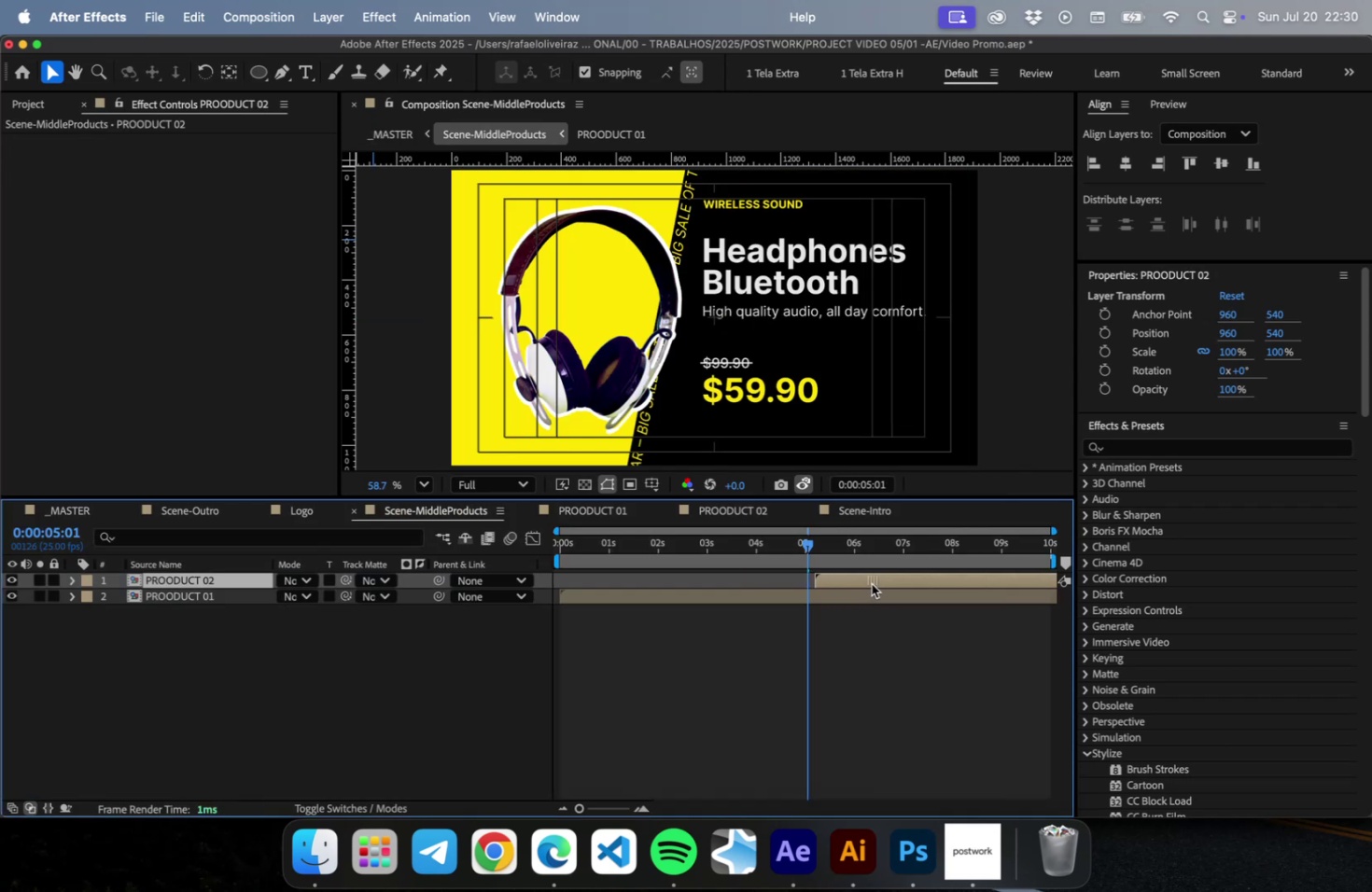 
left_click([940, 765])
 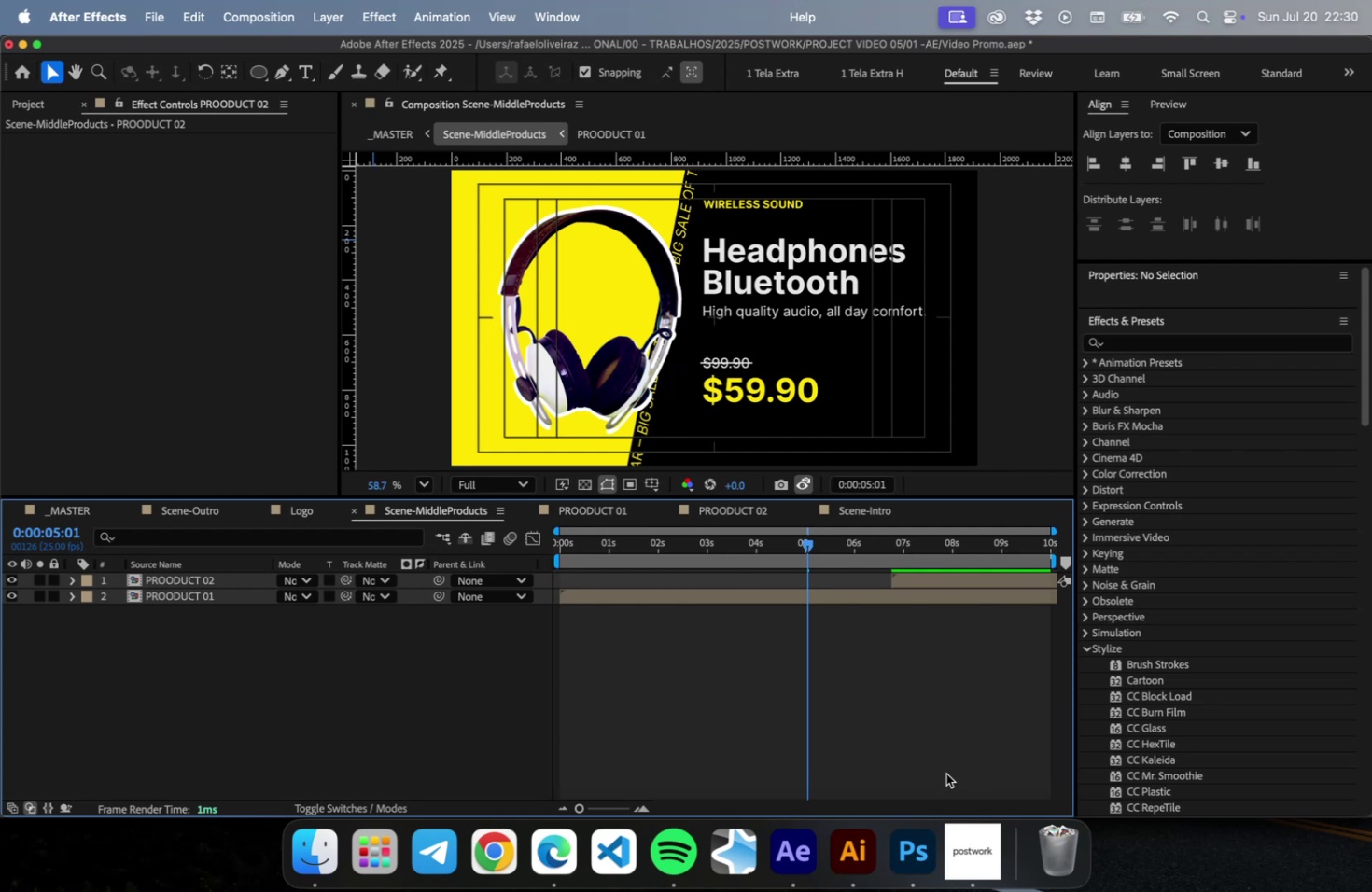 
key(Meta+CommandLeft)
 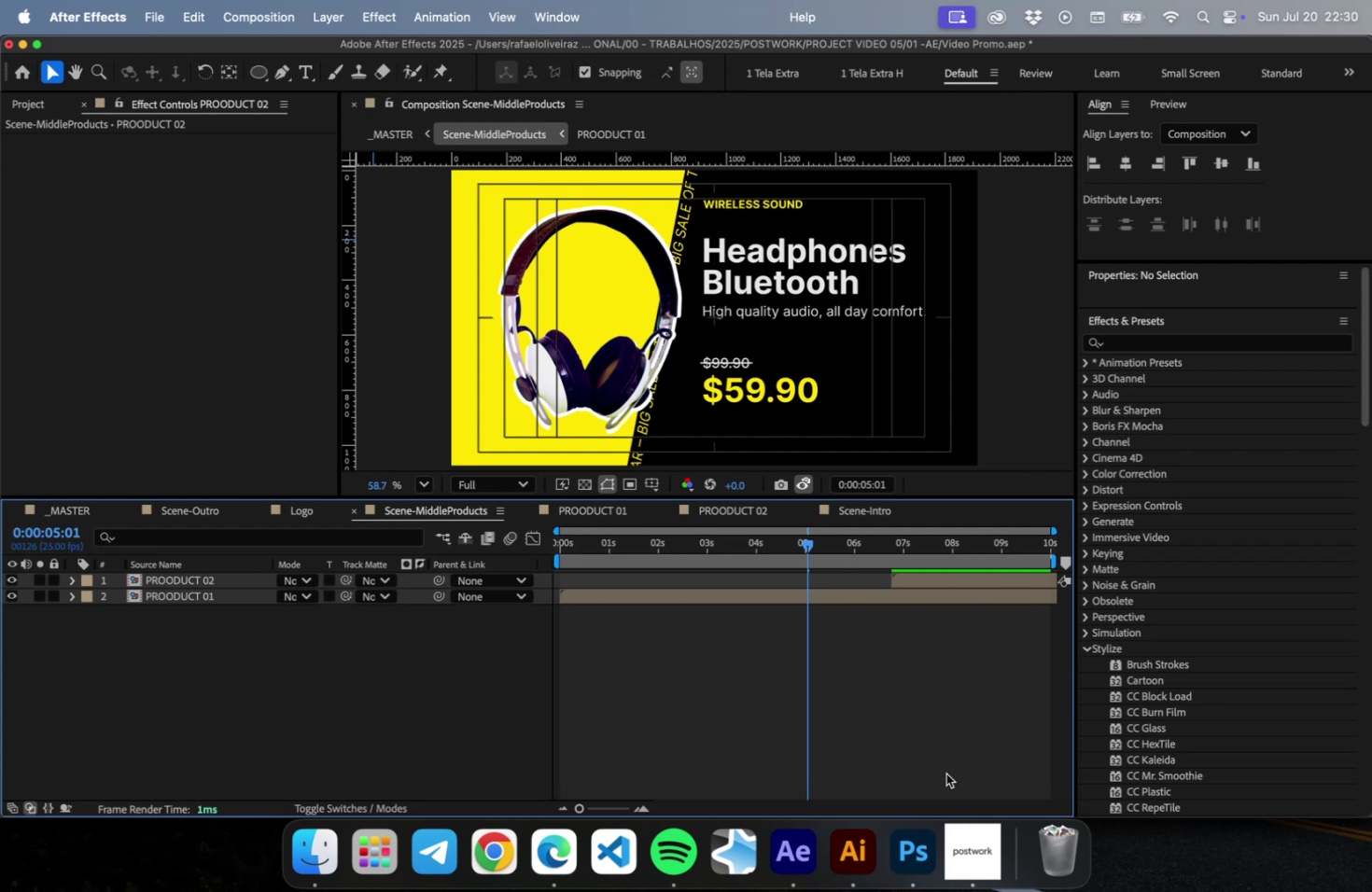 
key(Meta+S)
 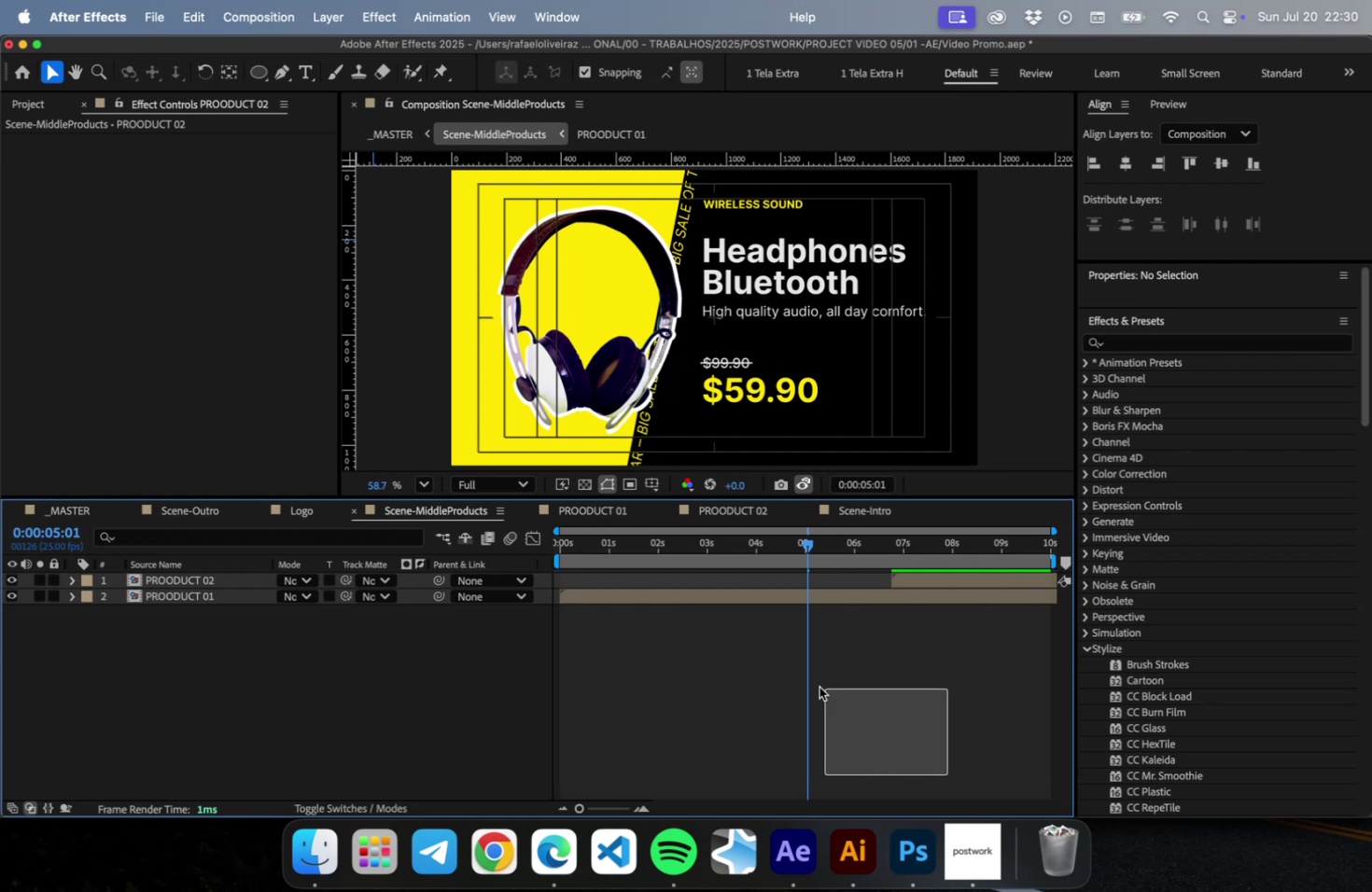 